 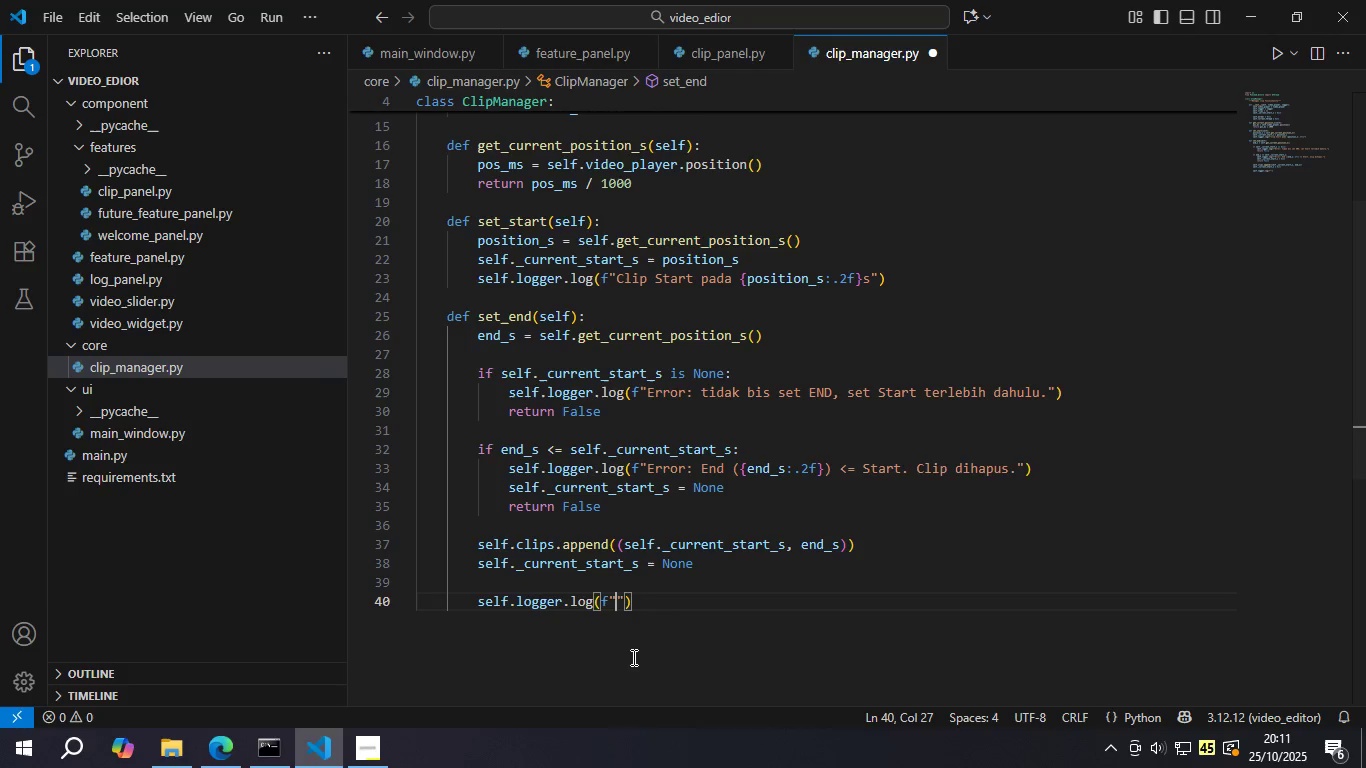 
type(Clip[)
key(Backspace)
type( #{)
key(Backspace)
type(len()
key(Backspace)
key(Backspace)
key(Backspace)
key(Backspace)
type({len(self.cli)
 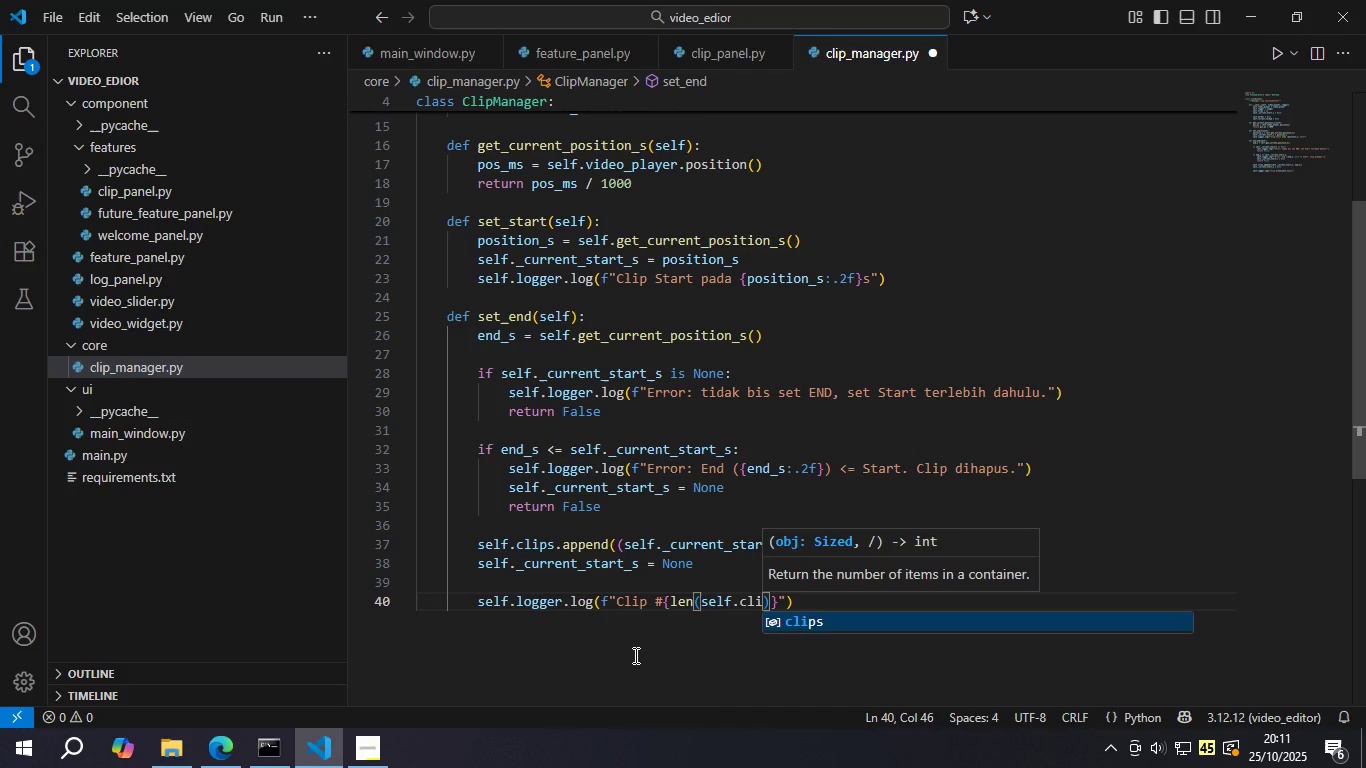 
key(Enter)
 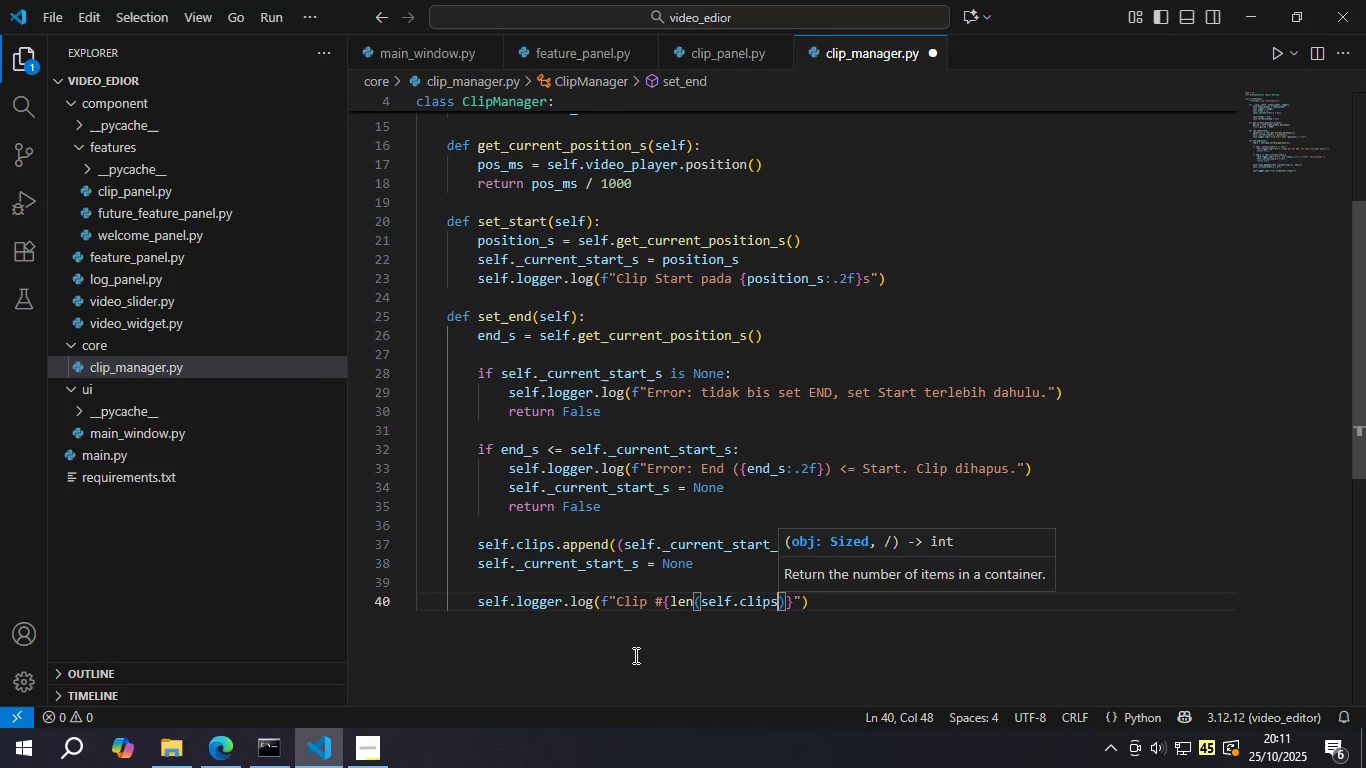 
key(ArrowRight)
 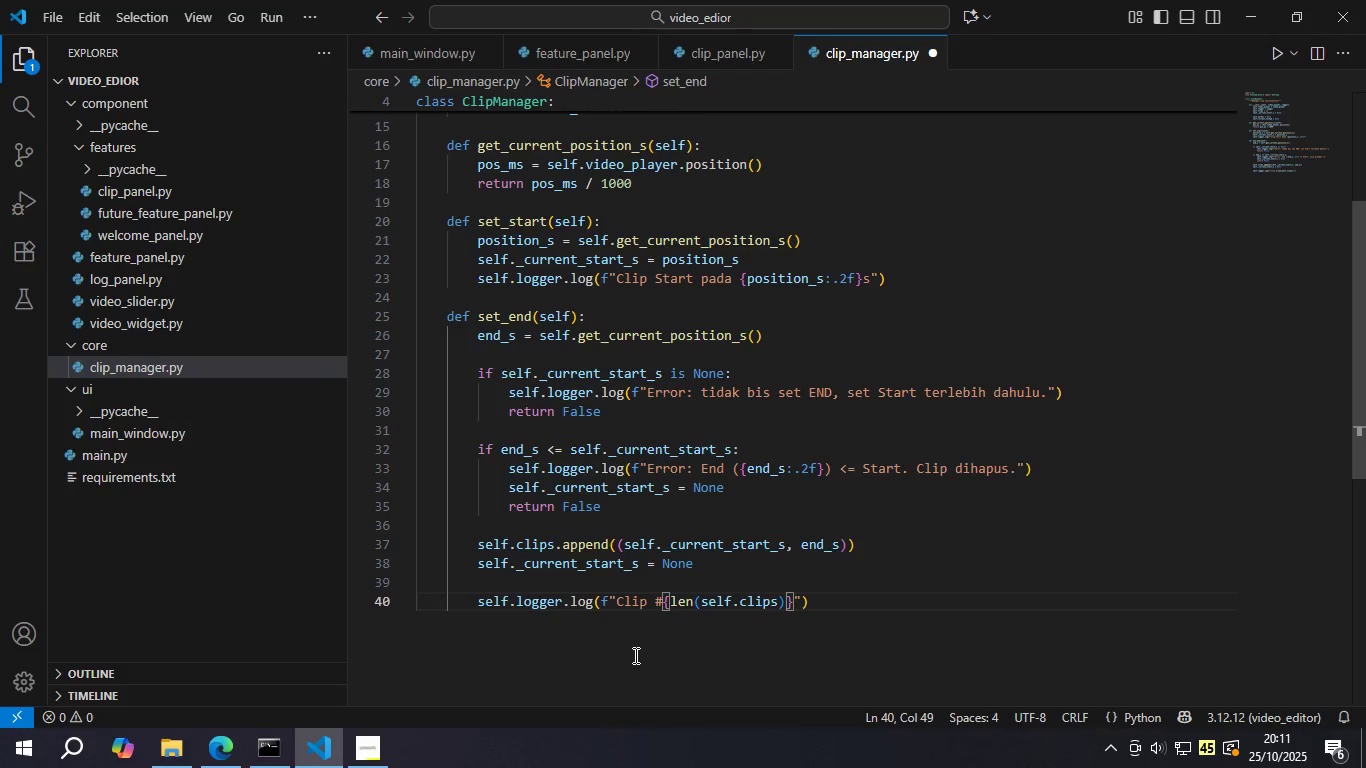 
key(ArrowRight)
 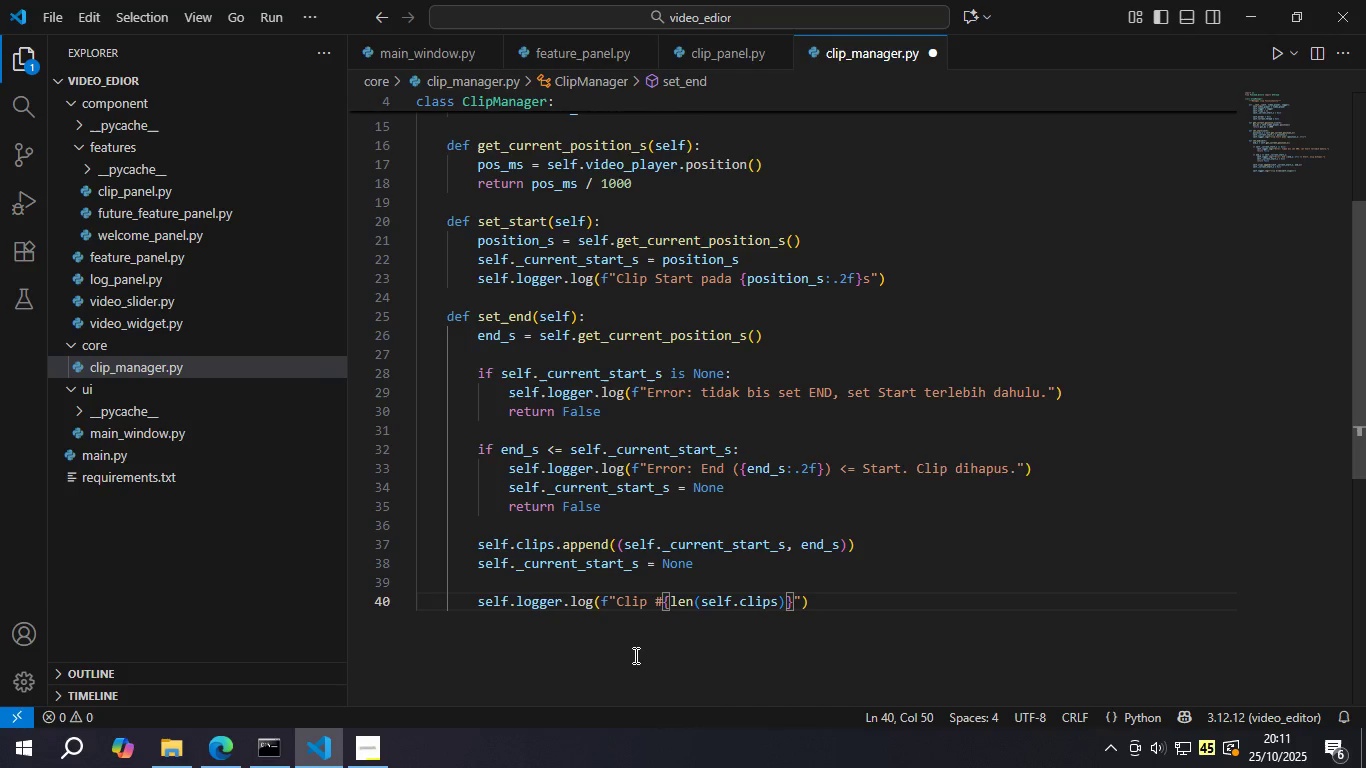 
type( ditambahkan )
key(Backspace)
type(: Start )
 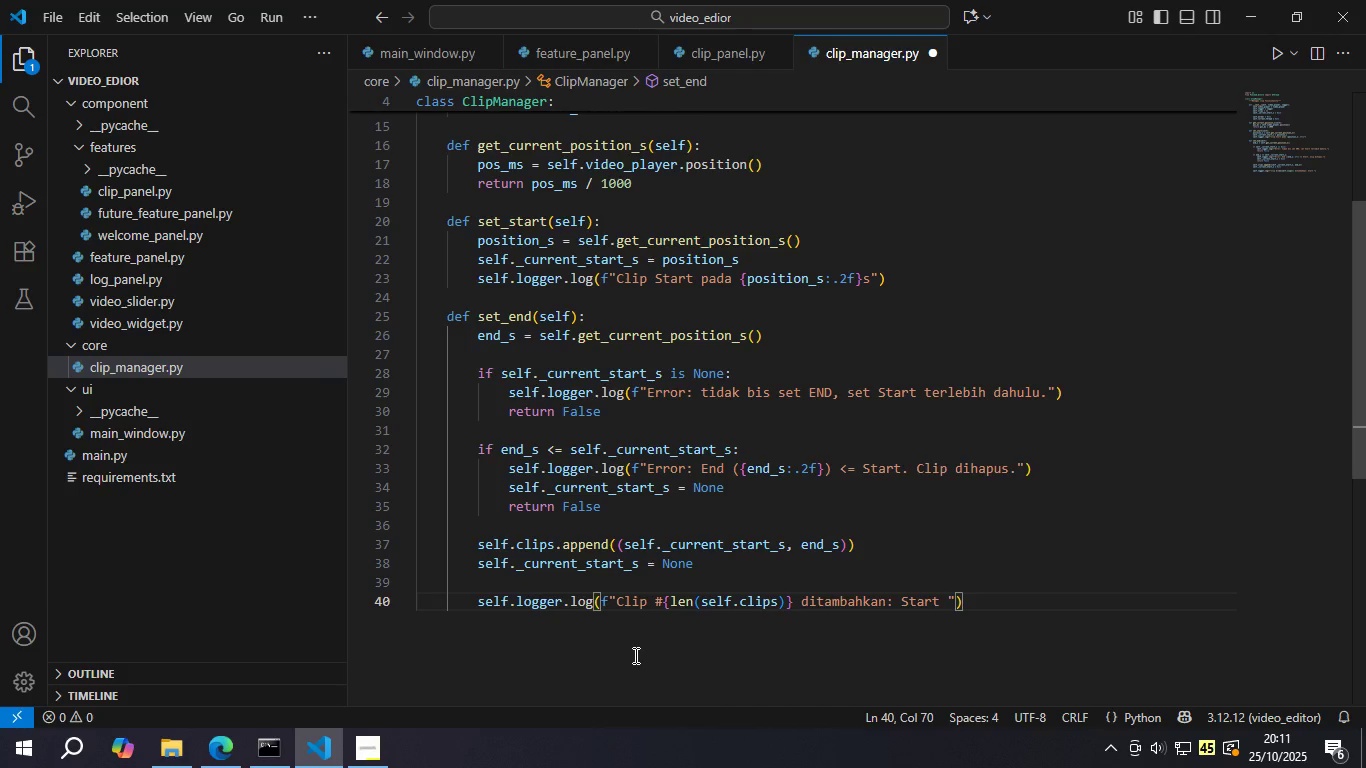 
type({self.clip)
 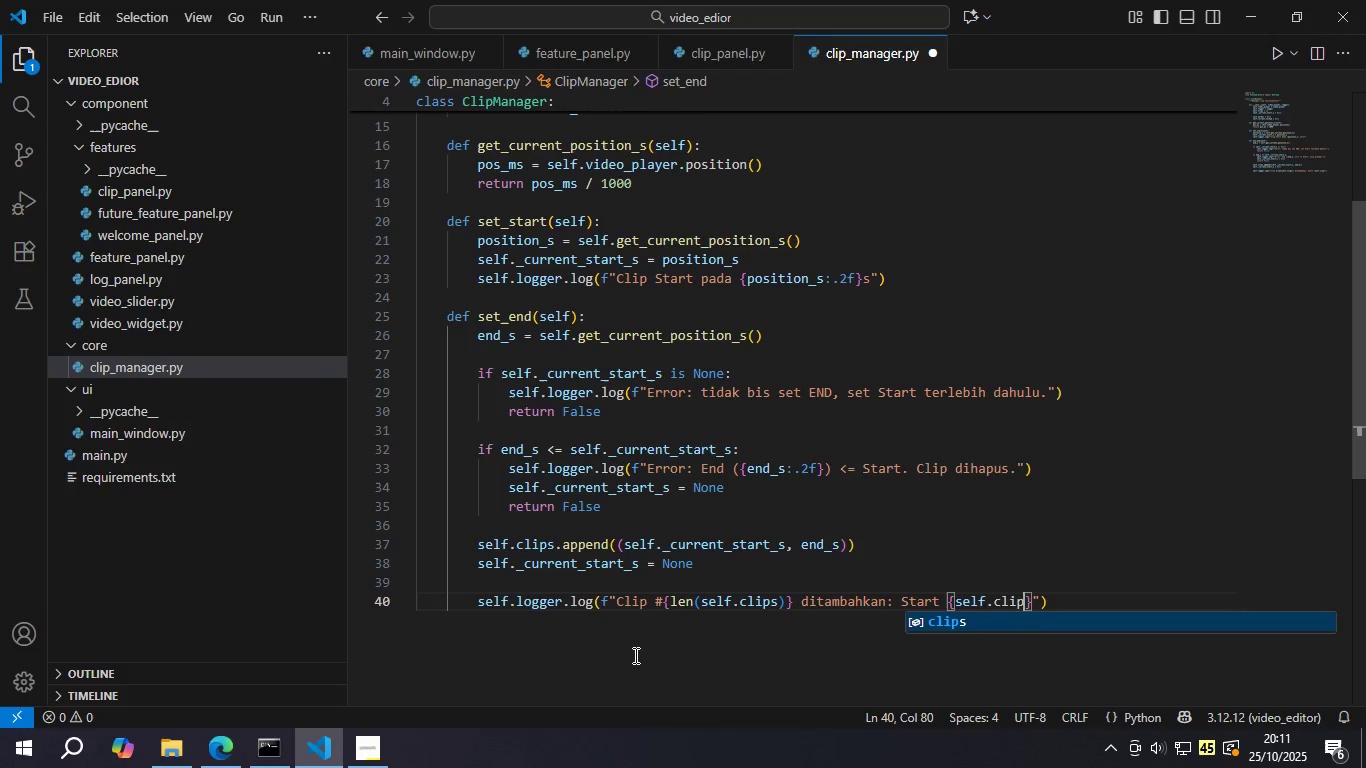 
key(Enter)
 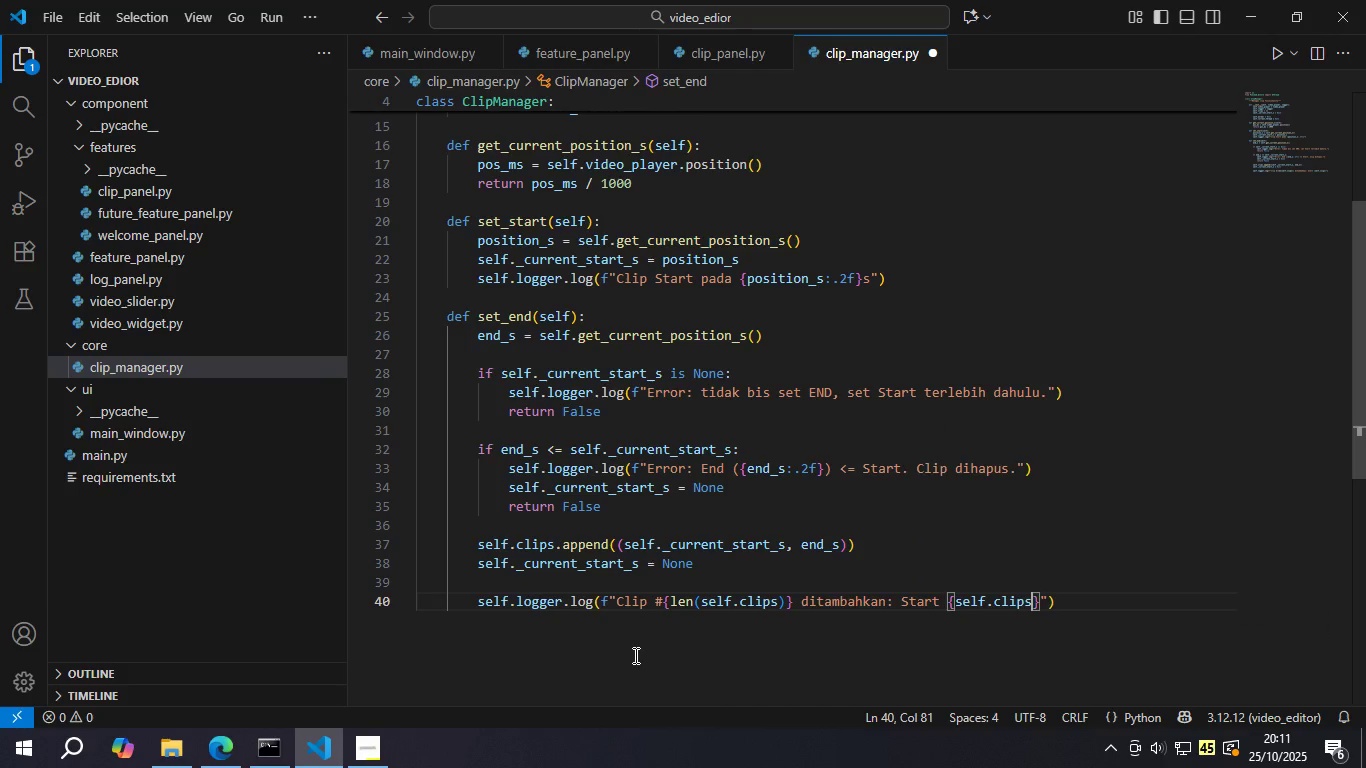 
key(BracketLeft)
 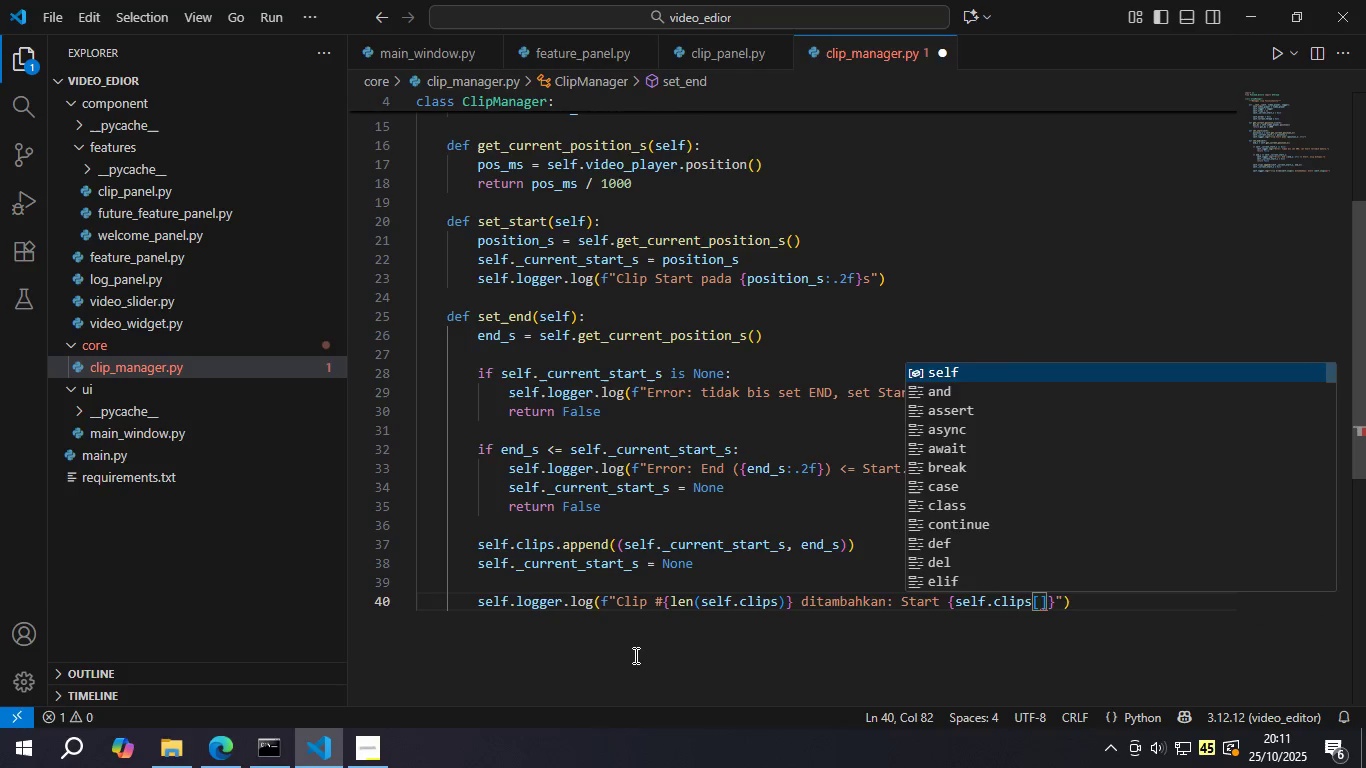 
key(Minus)
 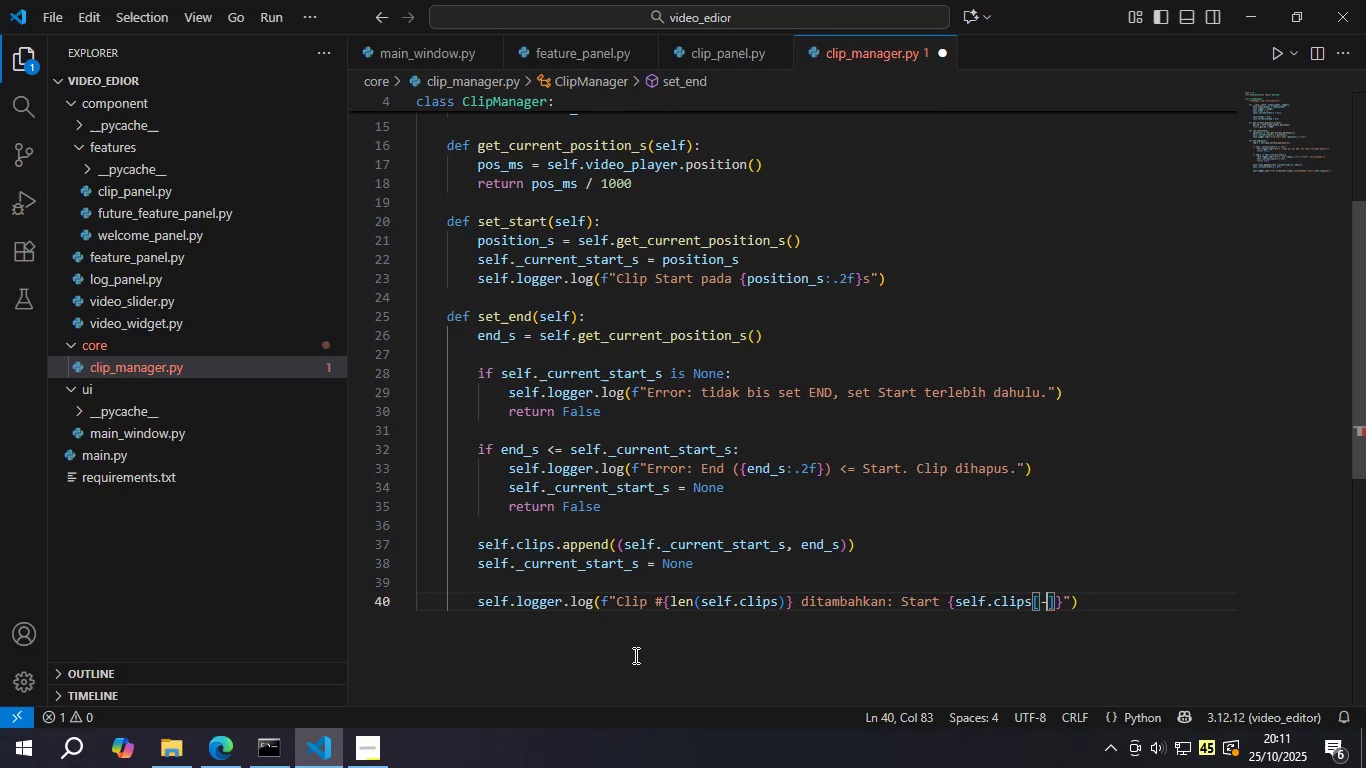 
key(1)
 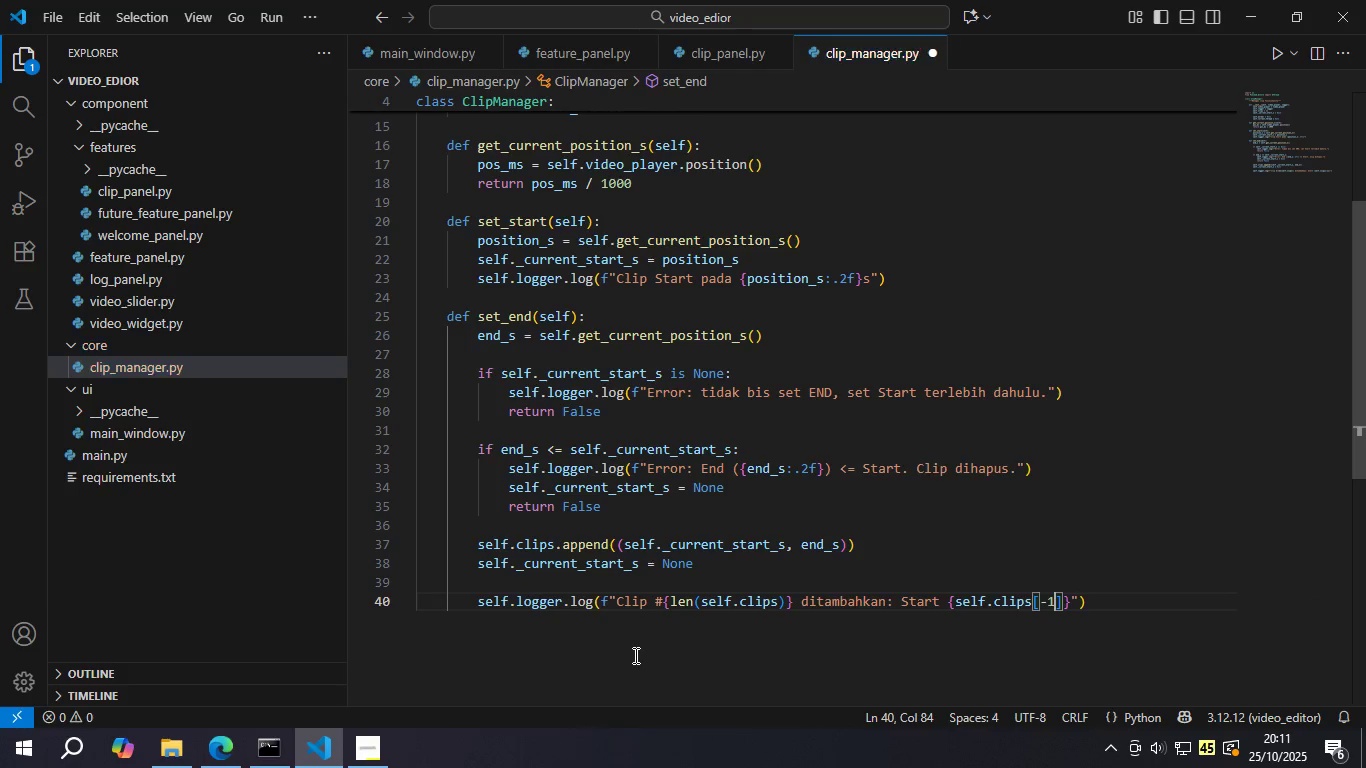 
key(ArrowRight)
 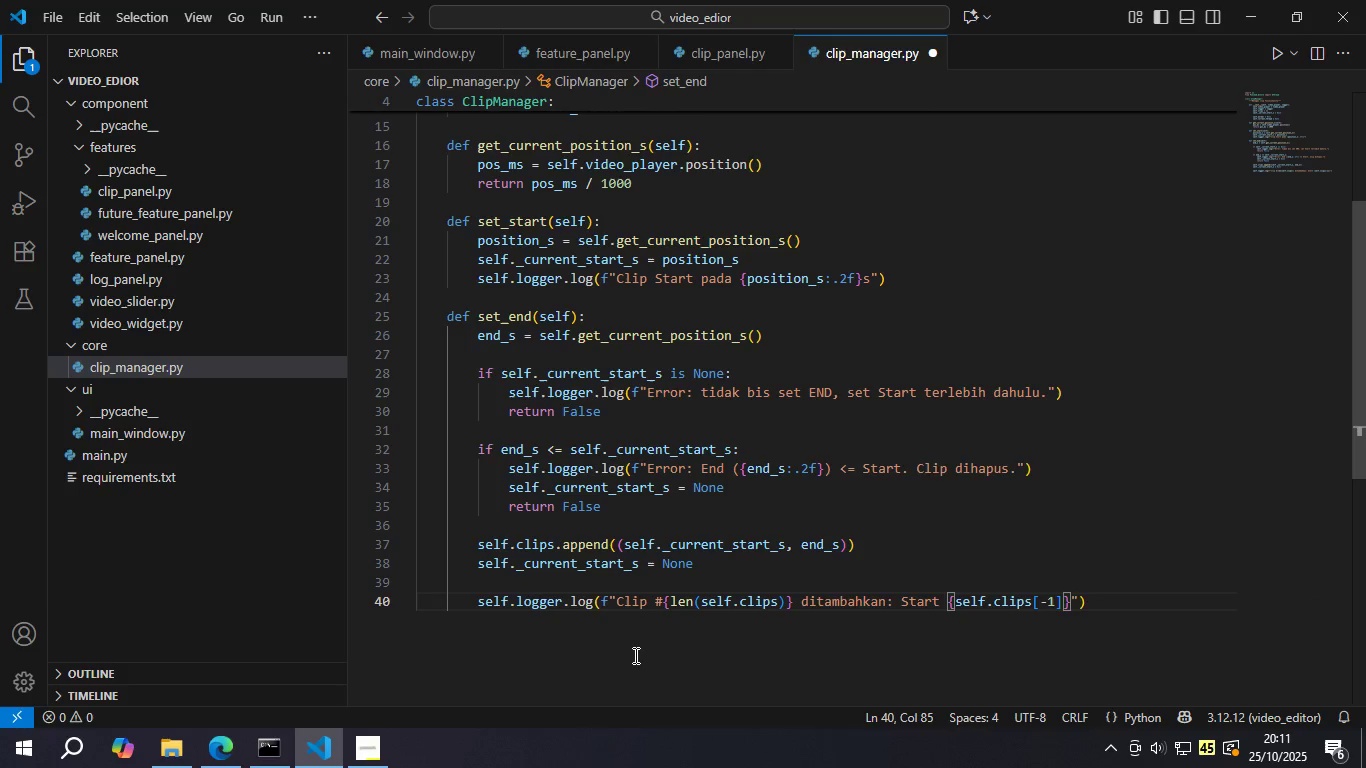 
key(BracketLeft)
 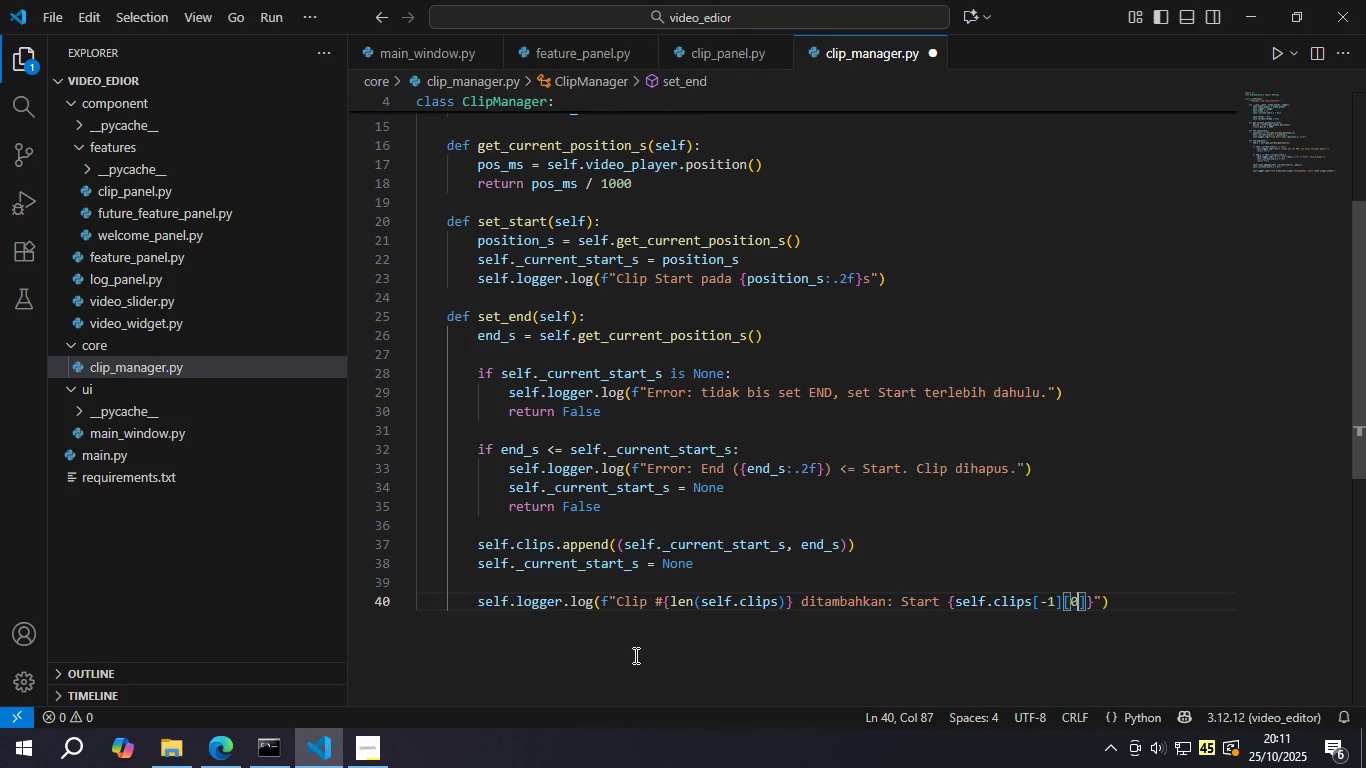 
key(0)
 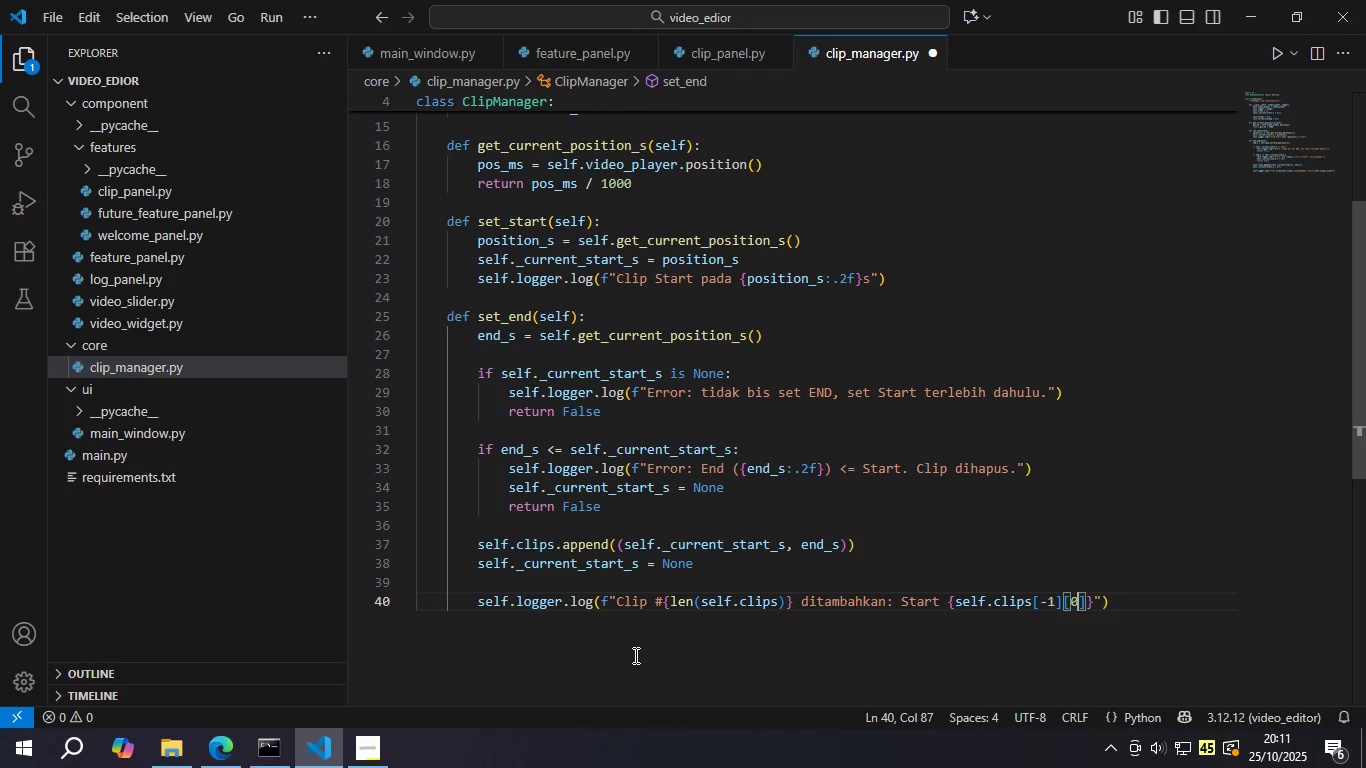 
key(ArrowRight)
 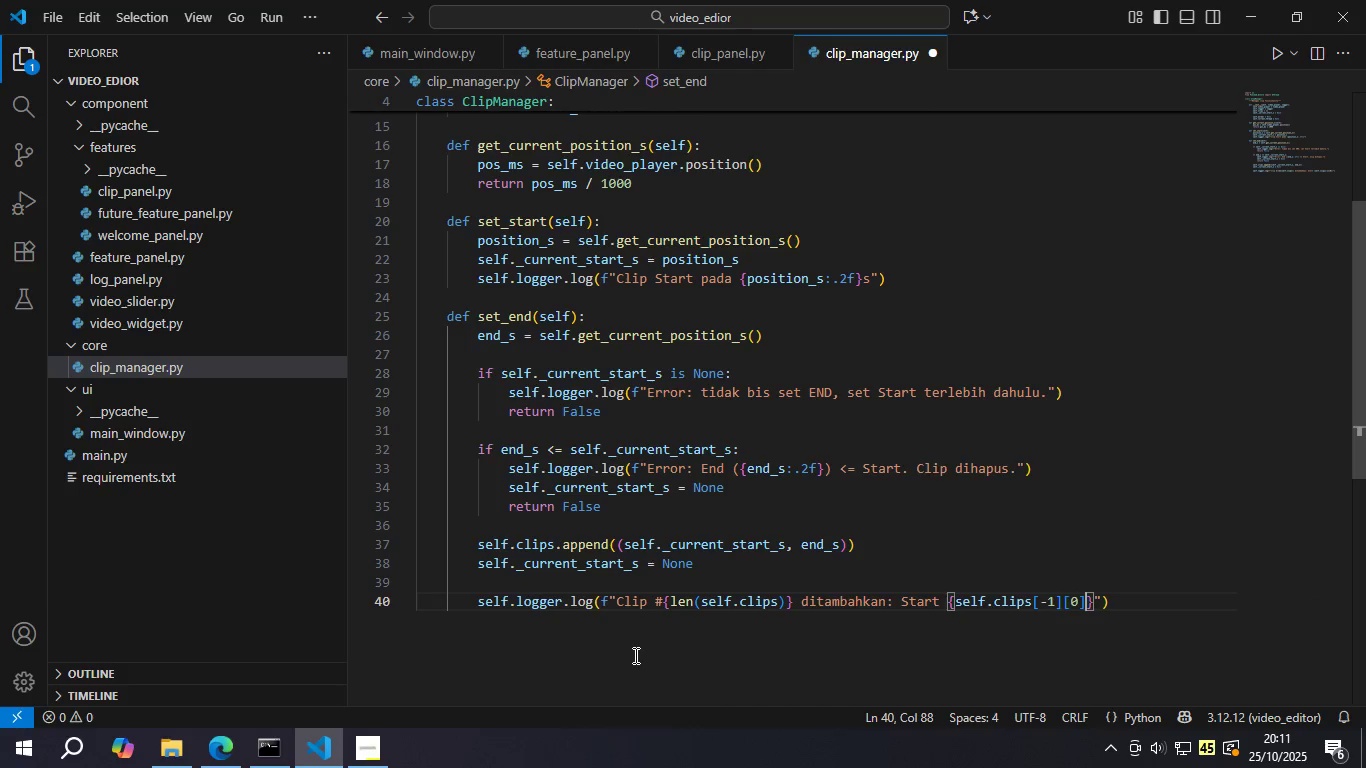 
type(:.2f )
key(Backspace)
 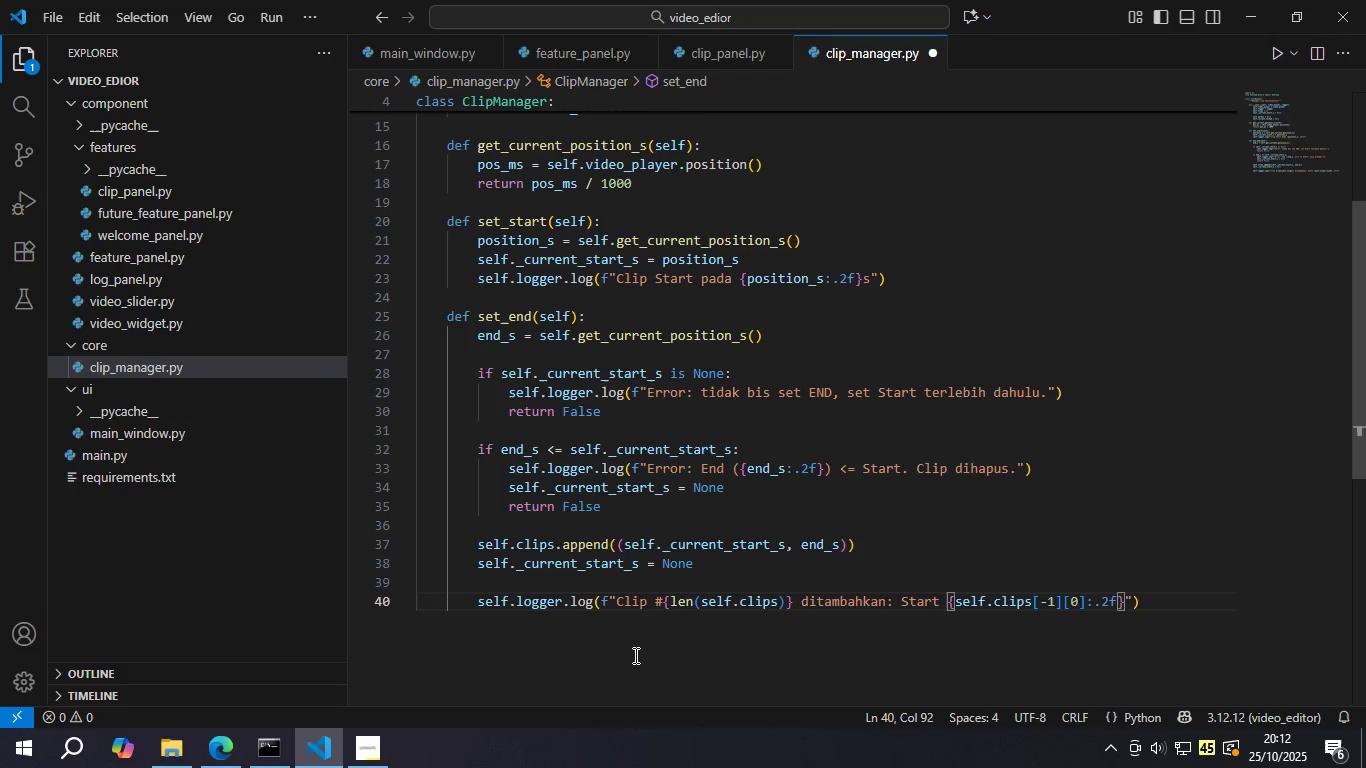 
key(ArrowRight)
 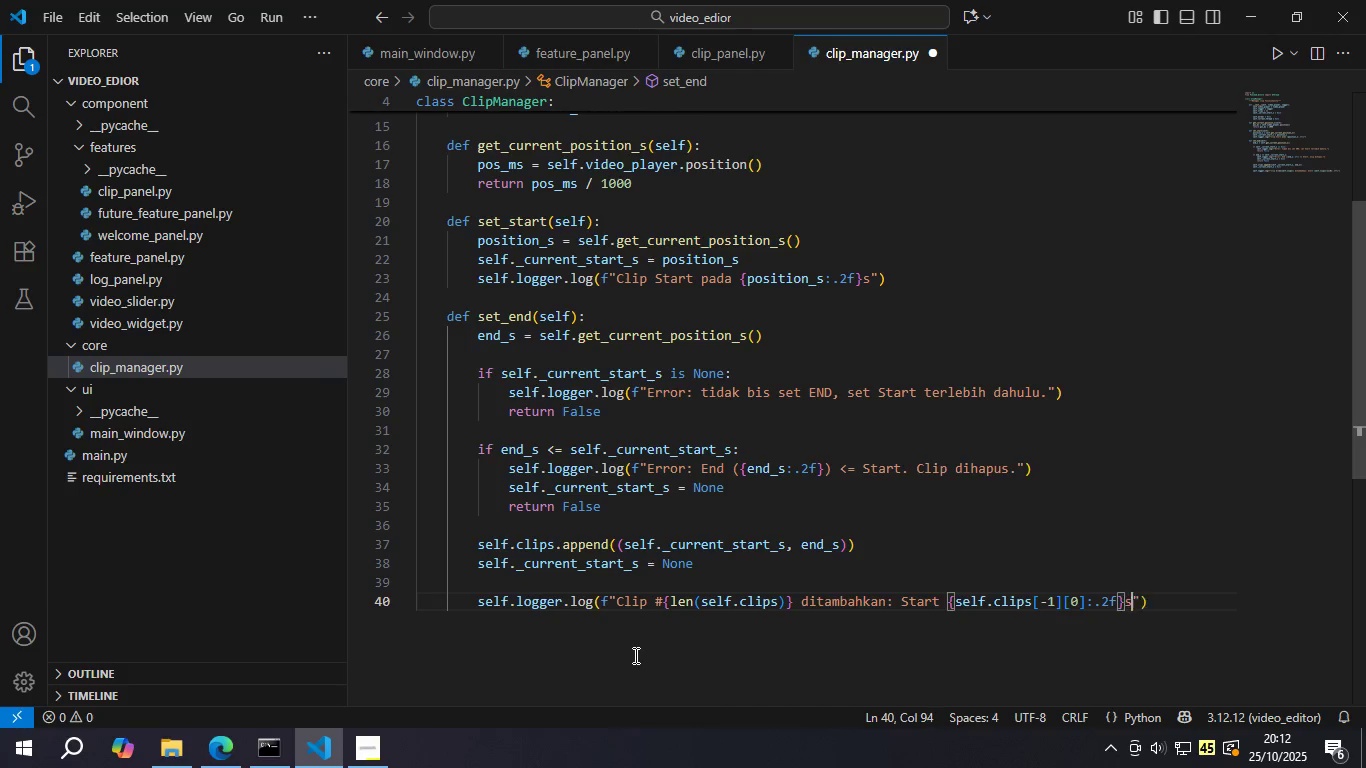 
type(s, End {Se;f.s)
key(Backspace)
key(Backspace)
key(Backspace)
key(Backspace)
type(lf.s)
key(Backspace)
key(Backspace)
key(Backspace)
key(Backspace)
key(Backspace)
key(Backspace)
type(sel)
 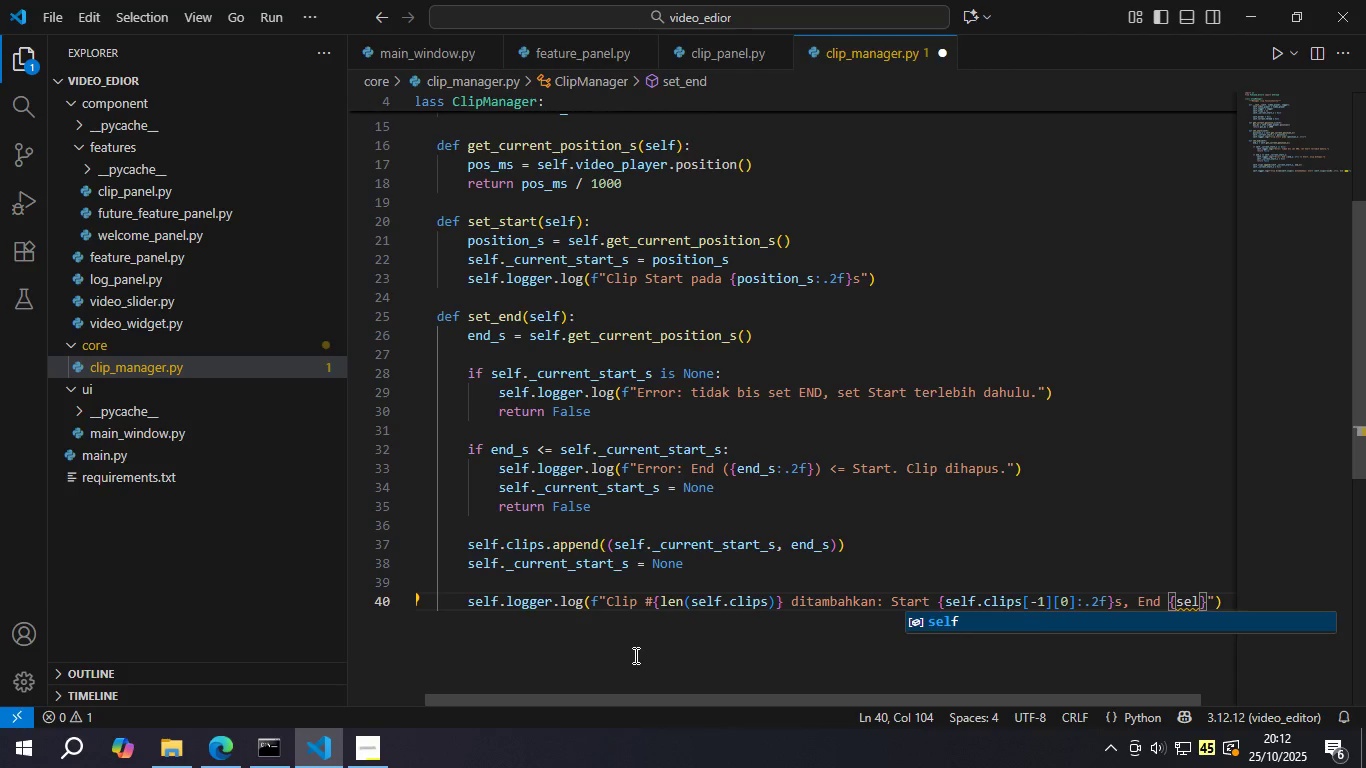 
key(Enter)
 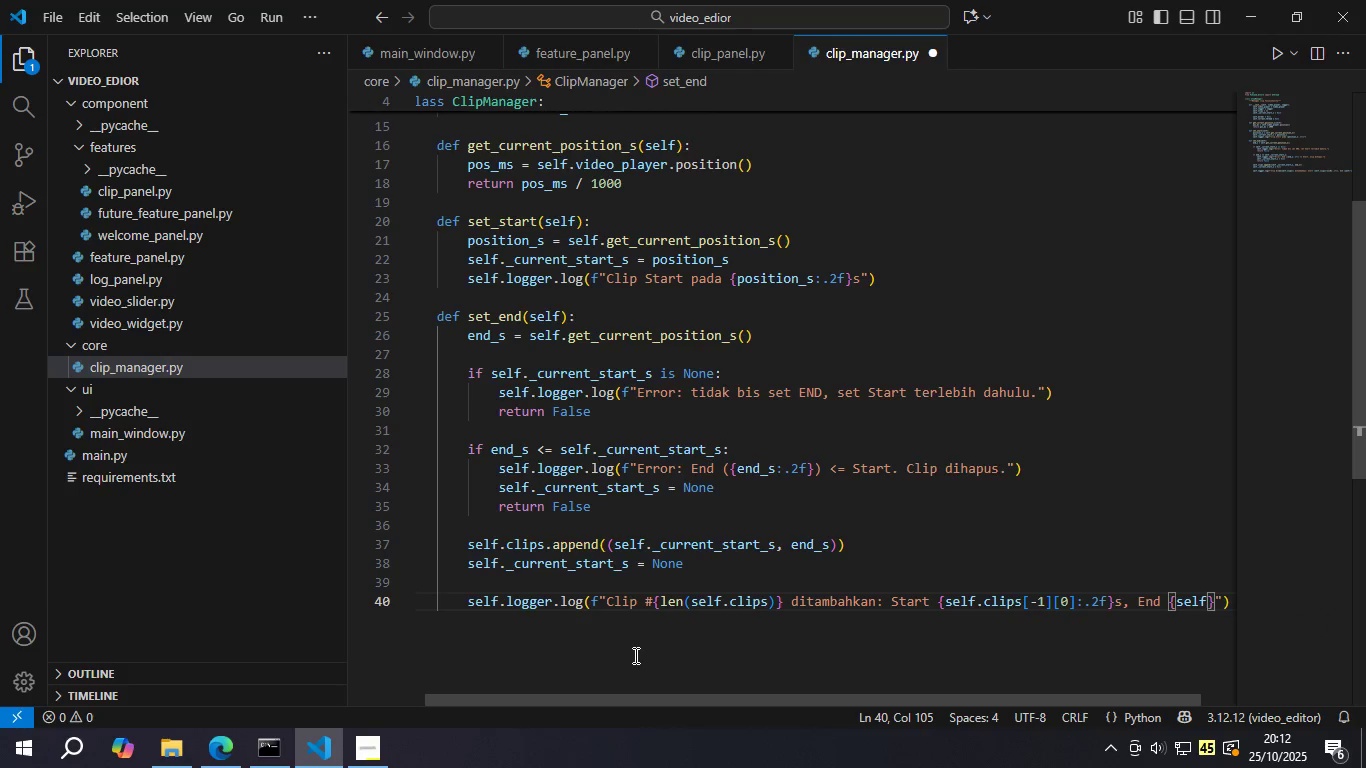 
type(.cli)
 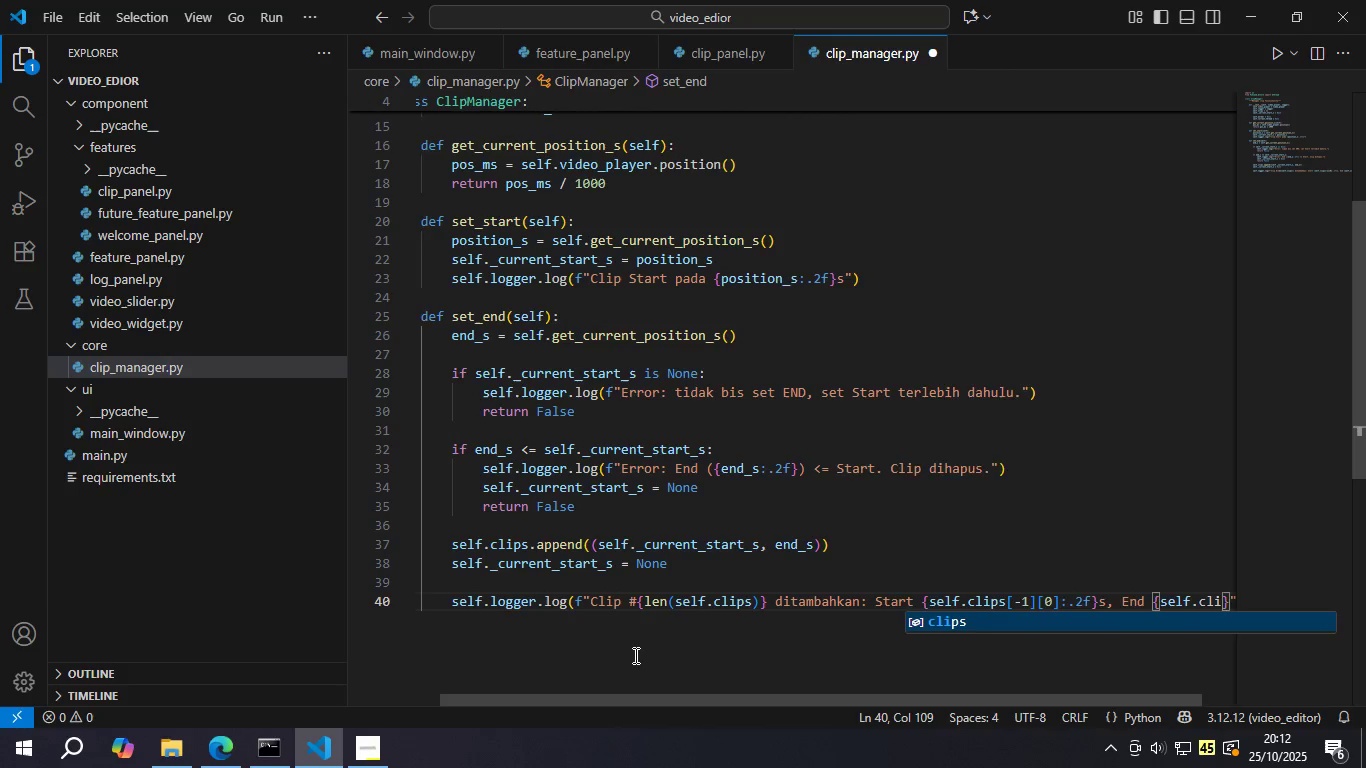 
key(Enter)
 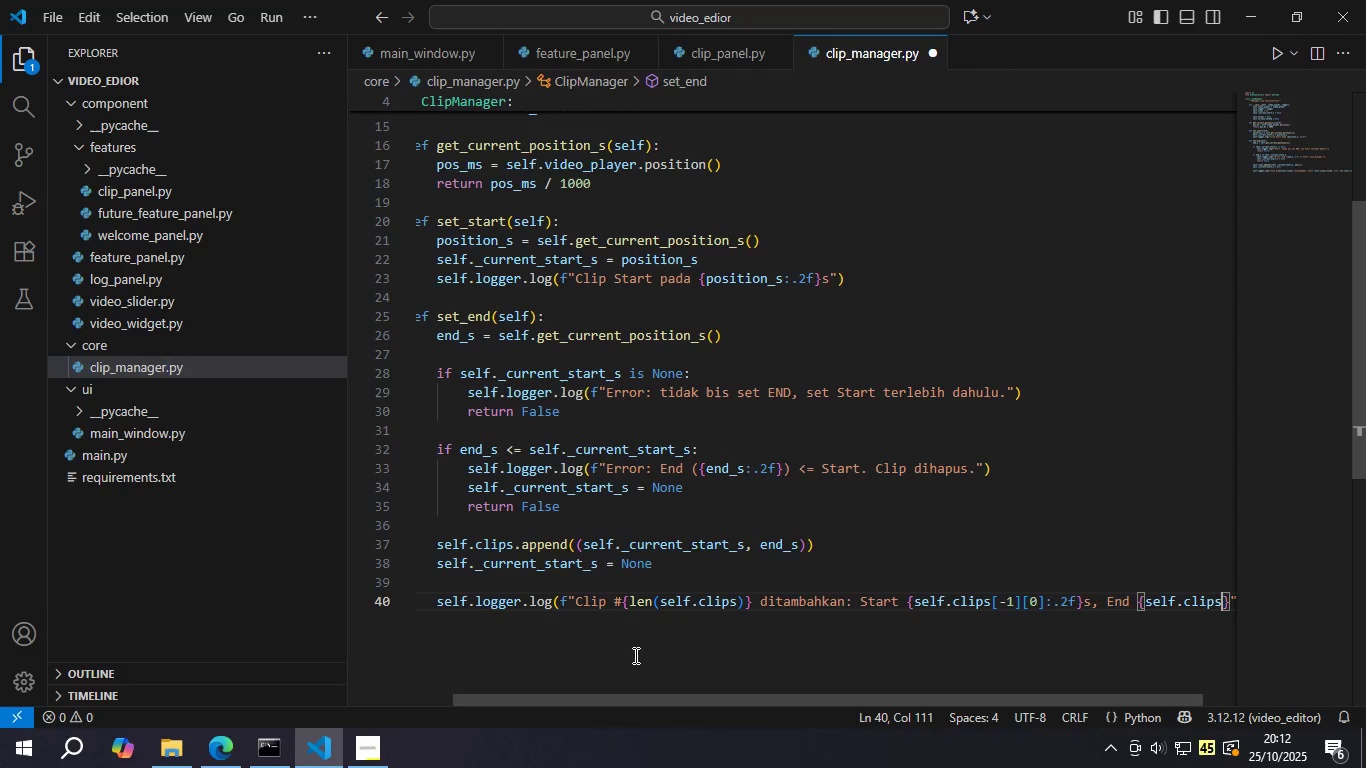 
key(BracketLeft)
 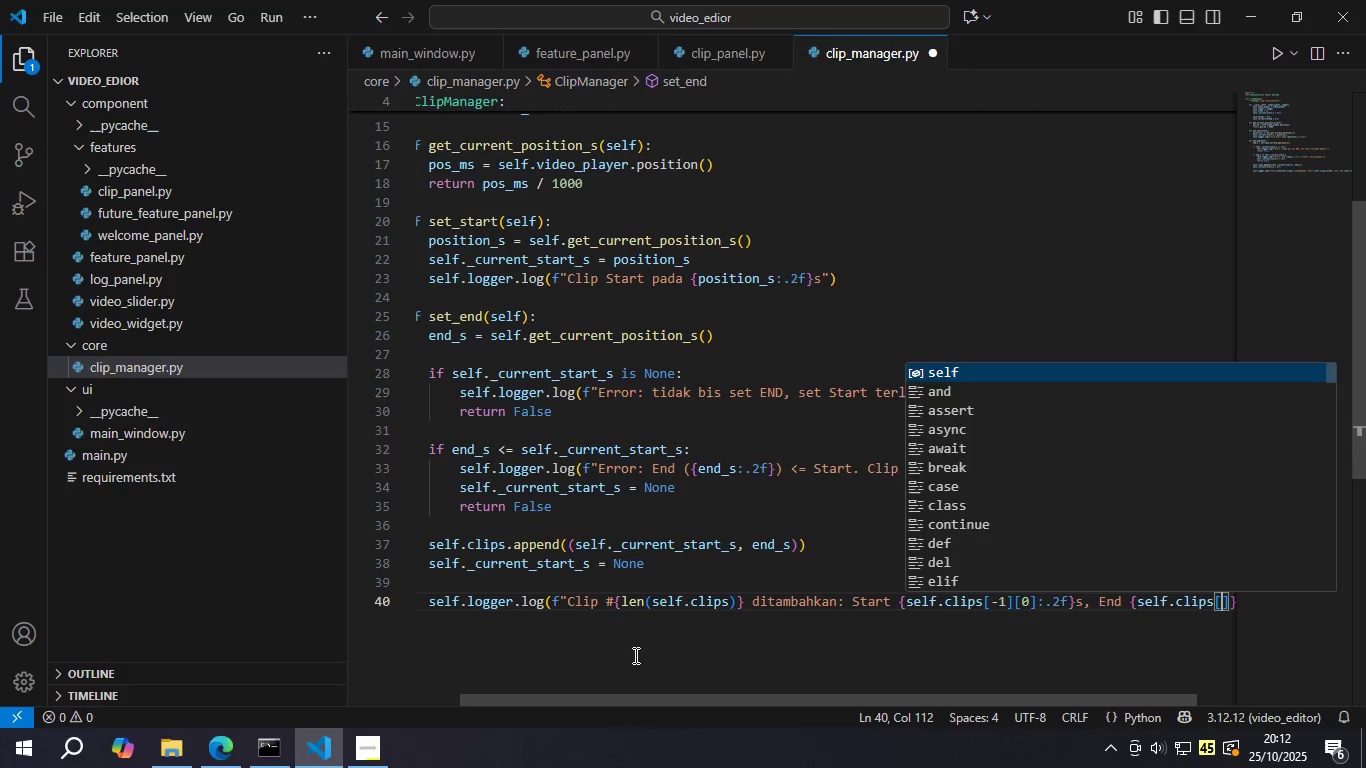 
key(Minus)
 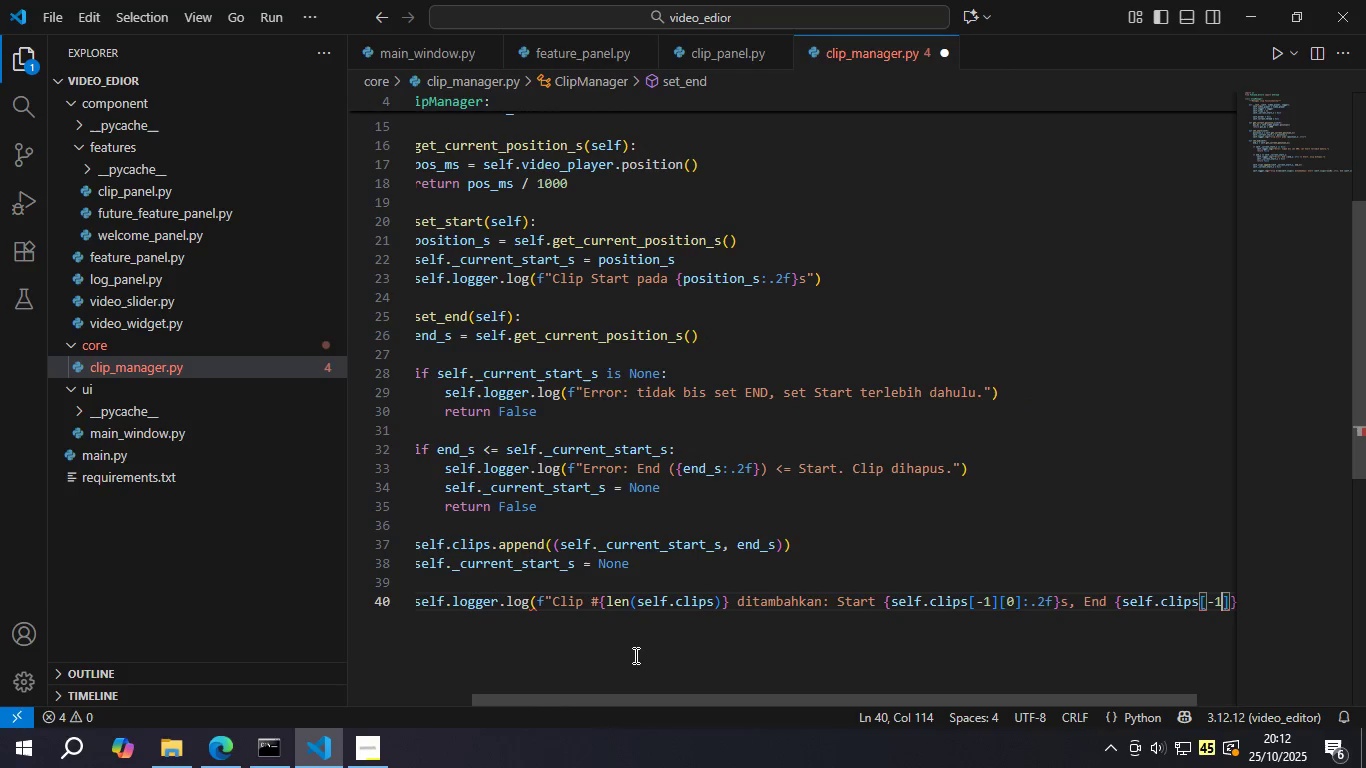 
key(1)
 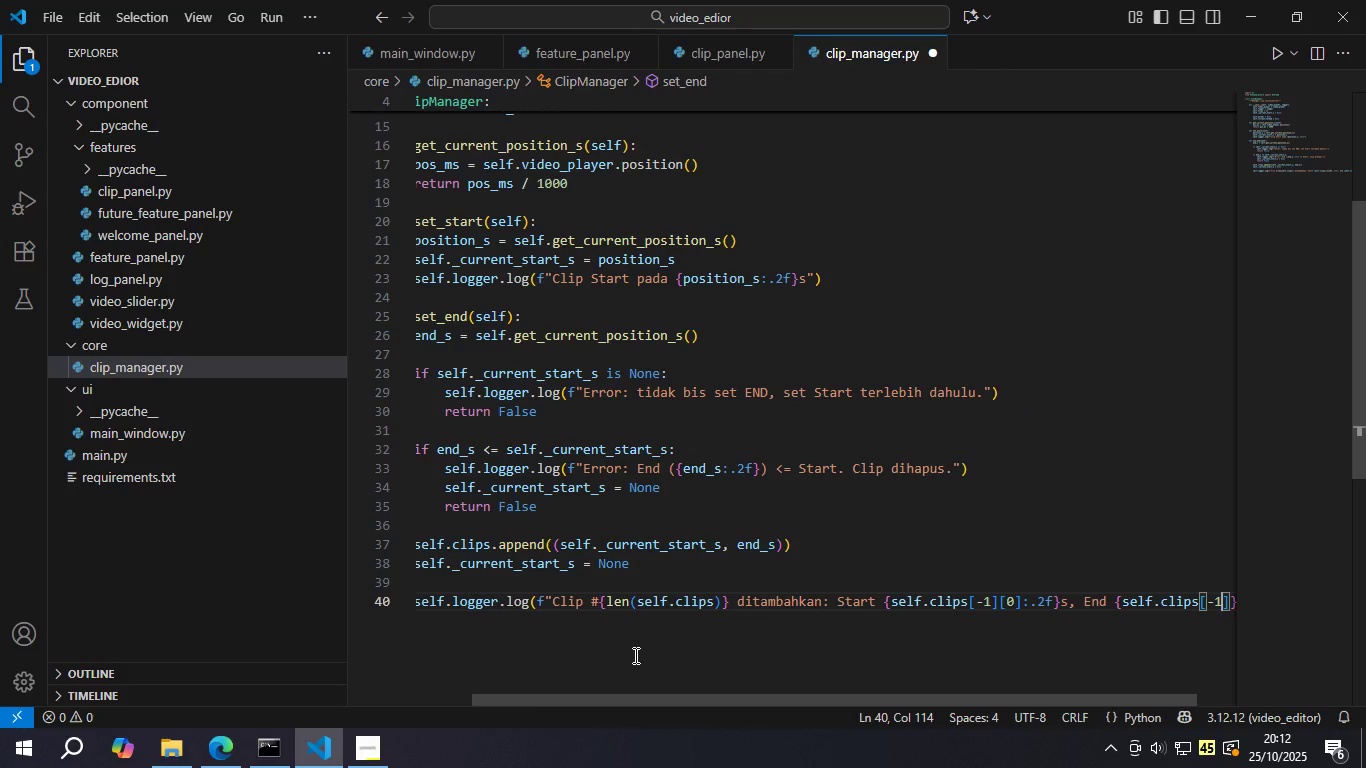 
key(ArrowRight)
 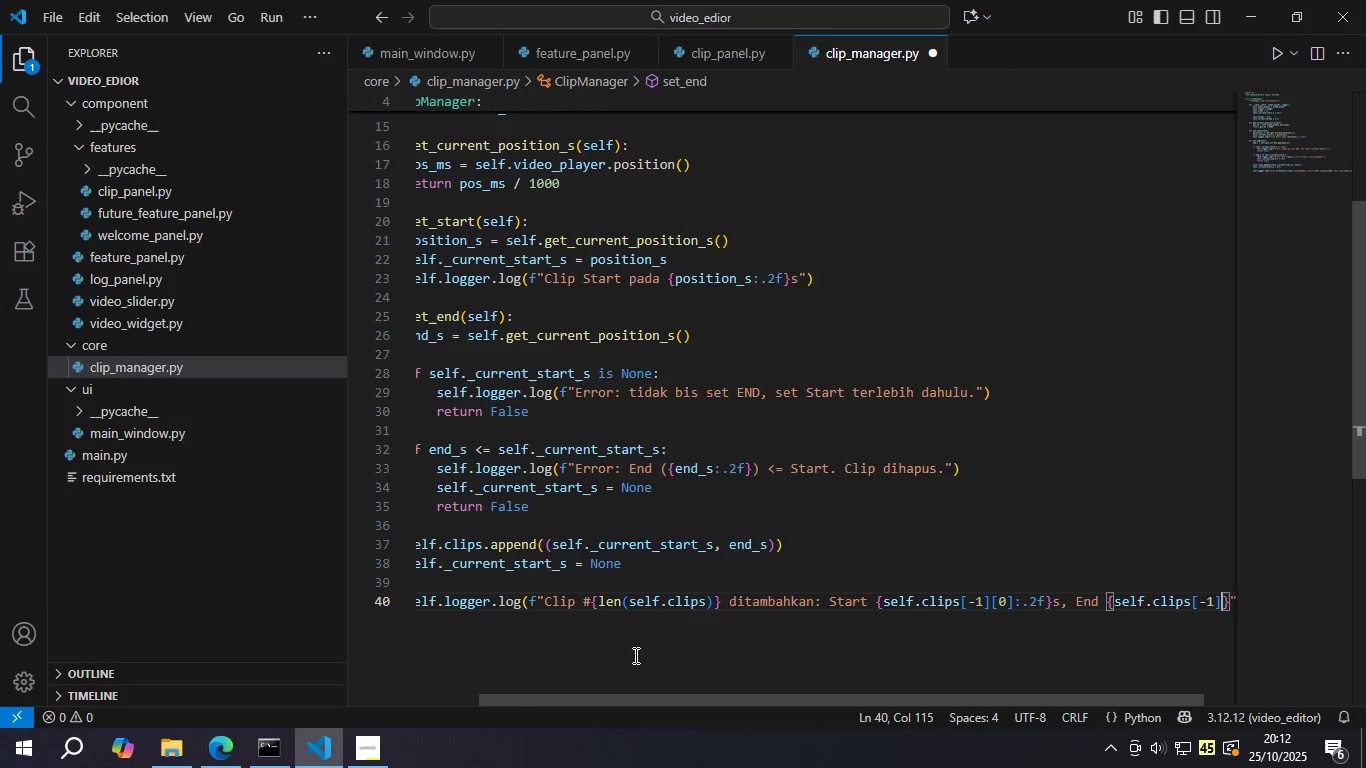 
key(BracketLeft)
 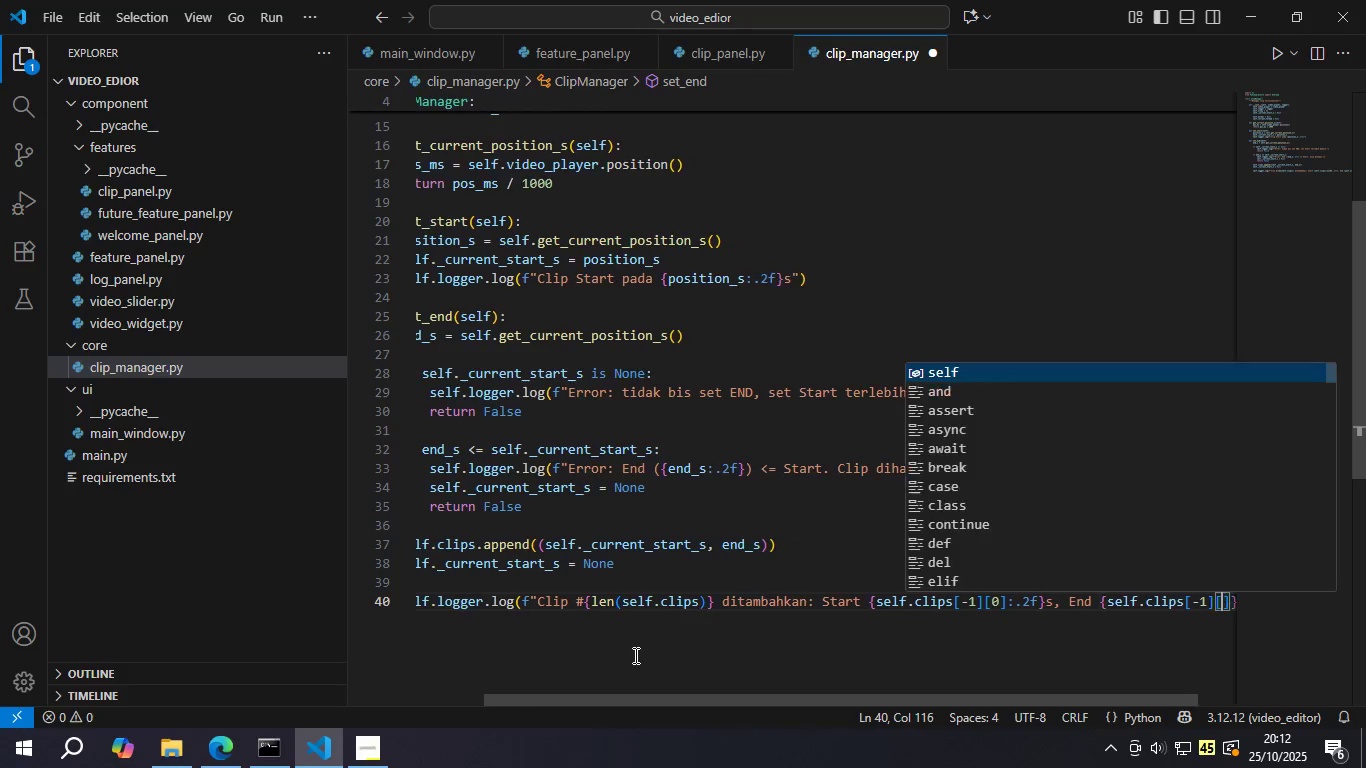 
key(1)
 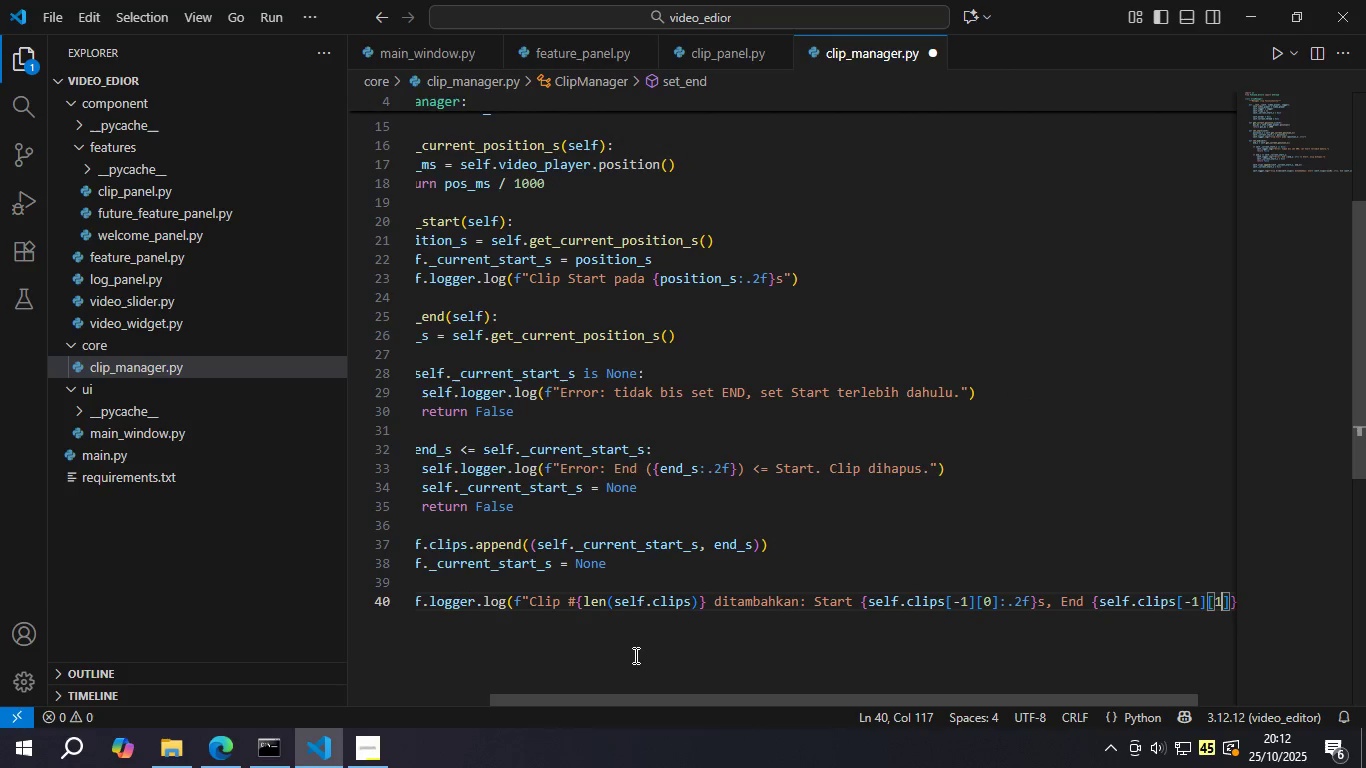 
key(ArrowRight)
 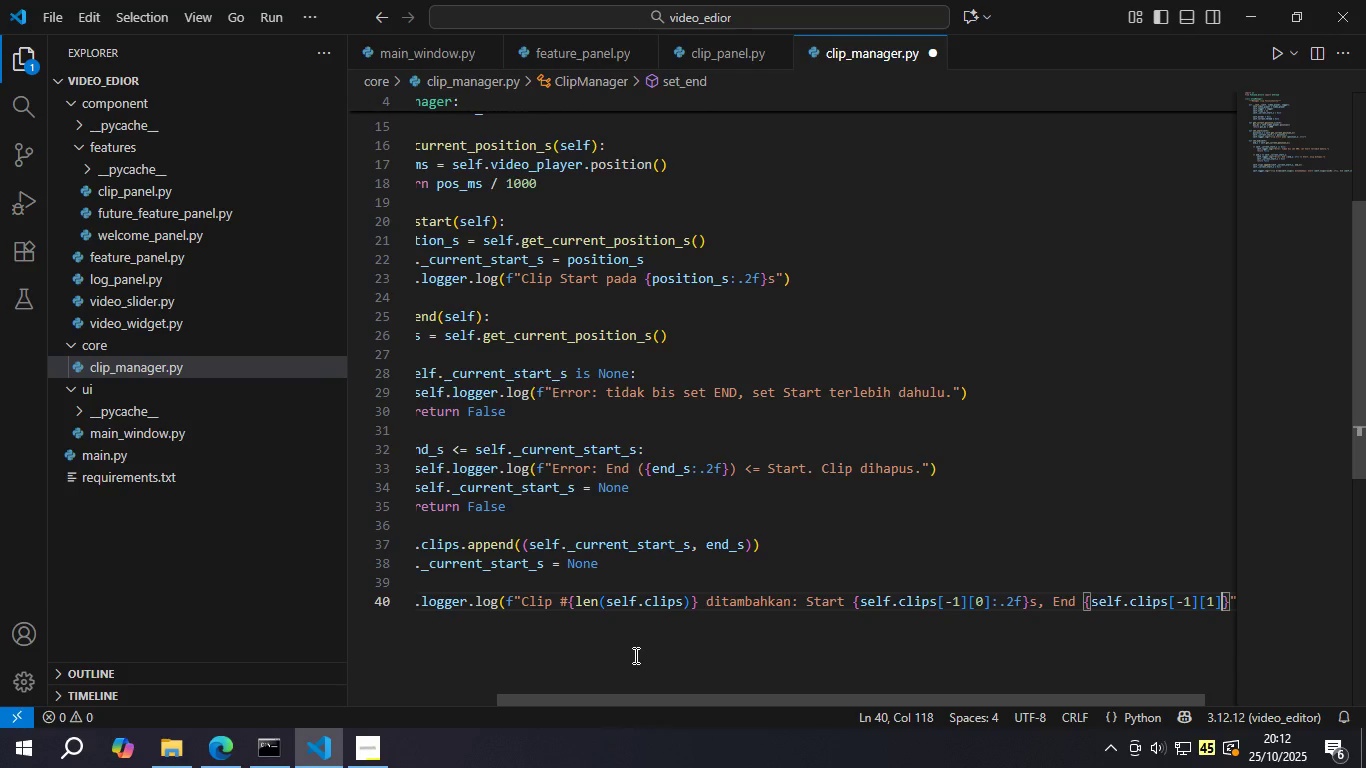 
type(:.2f)
 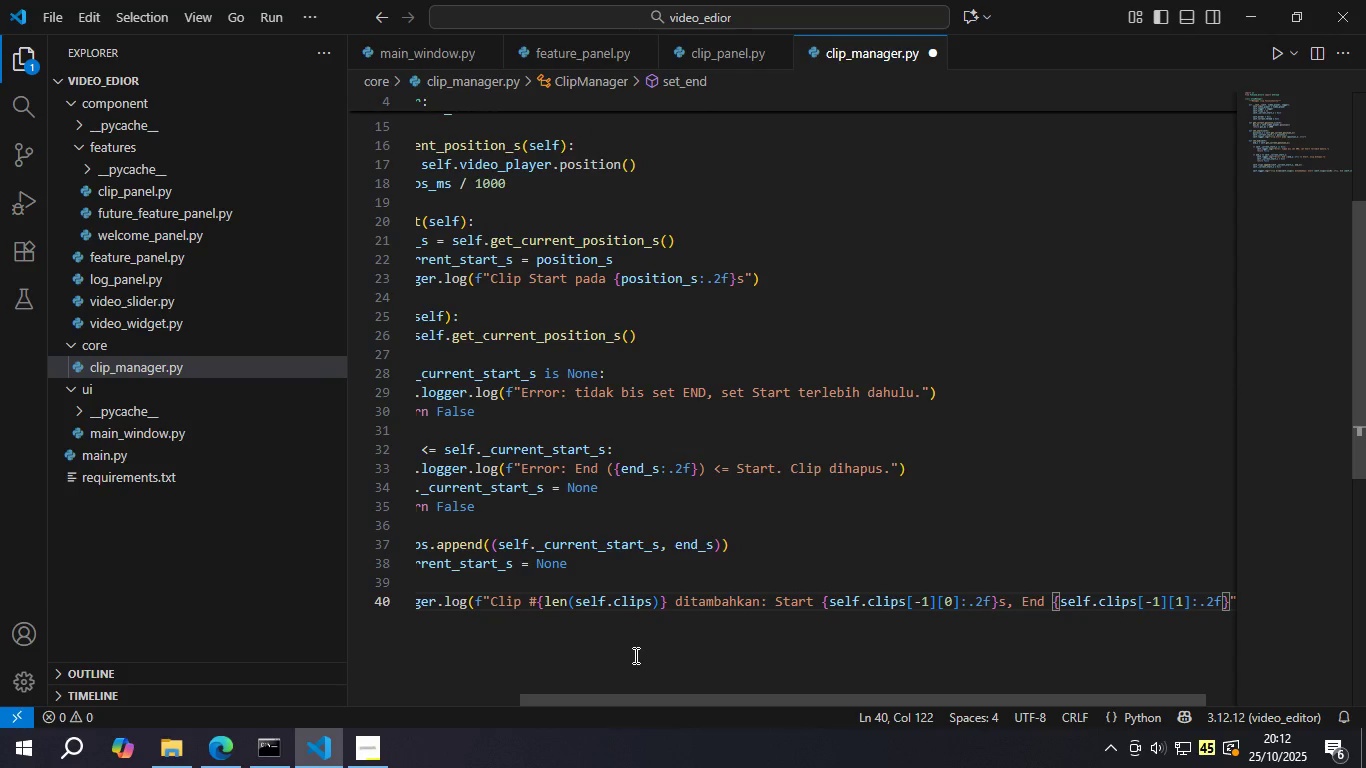 
key(ArrowRight)
 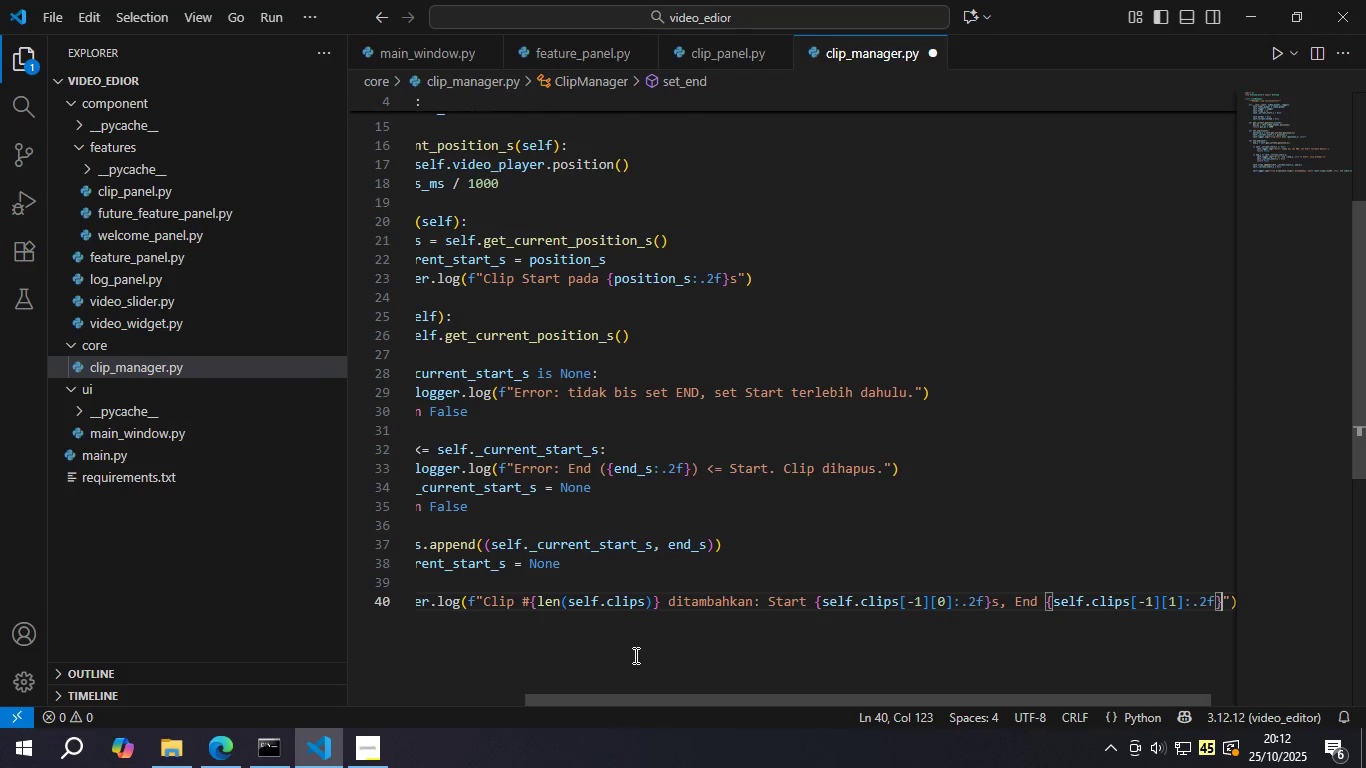 
key(S)
 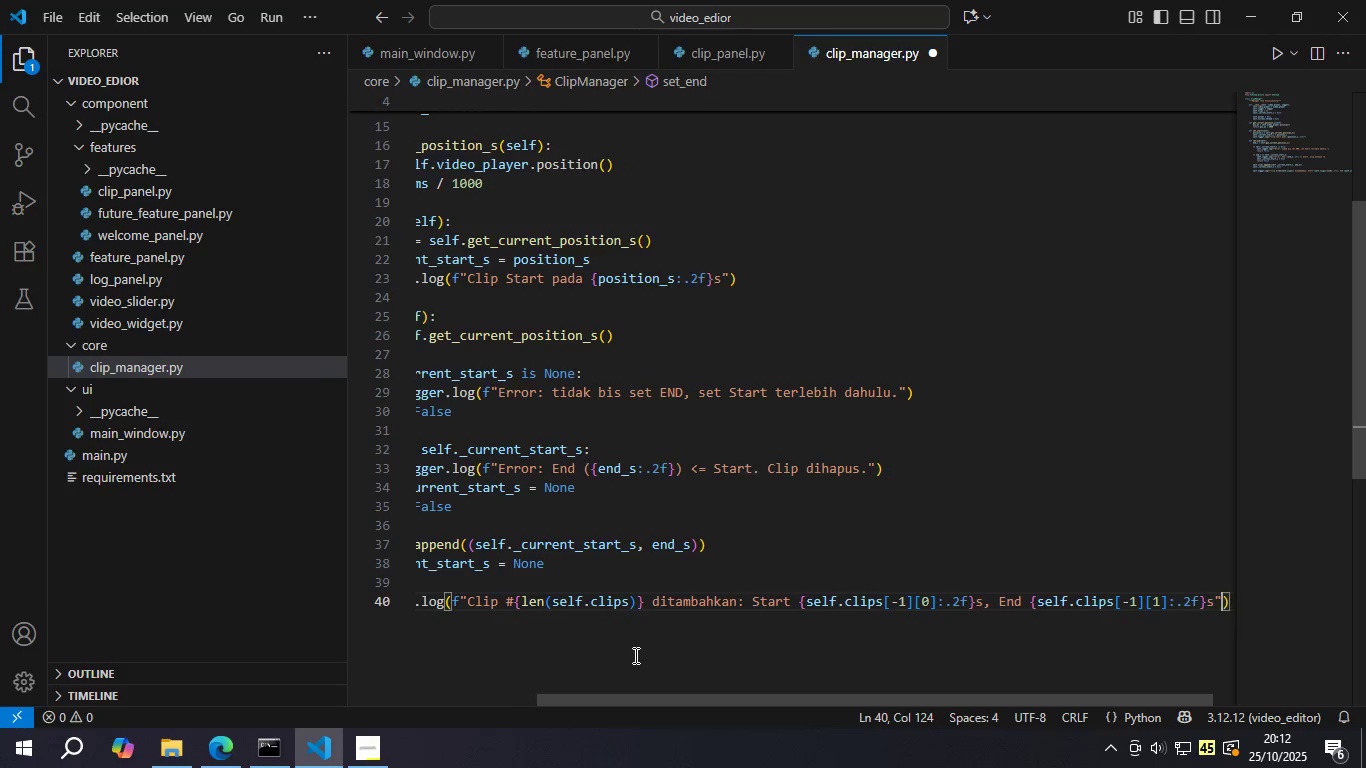 
key(ArrowRight)
 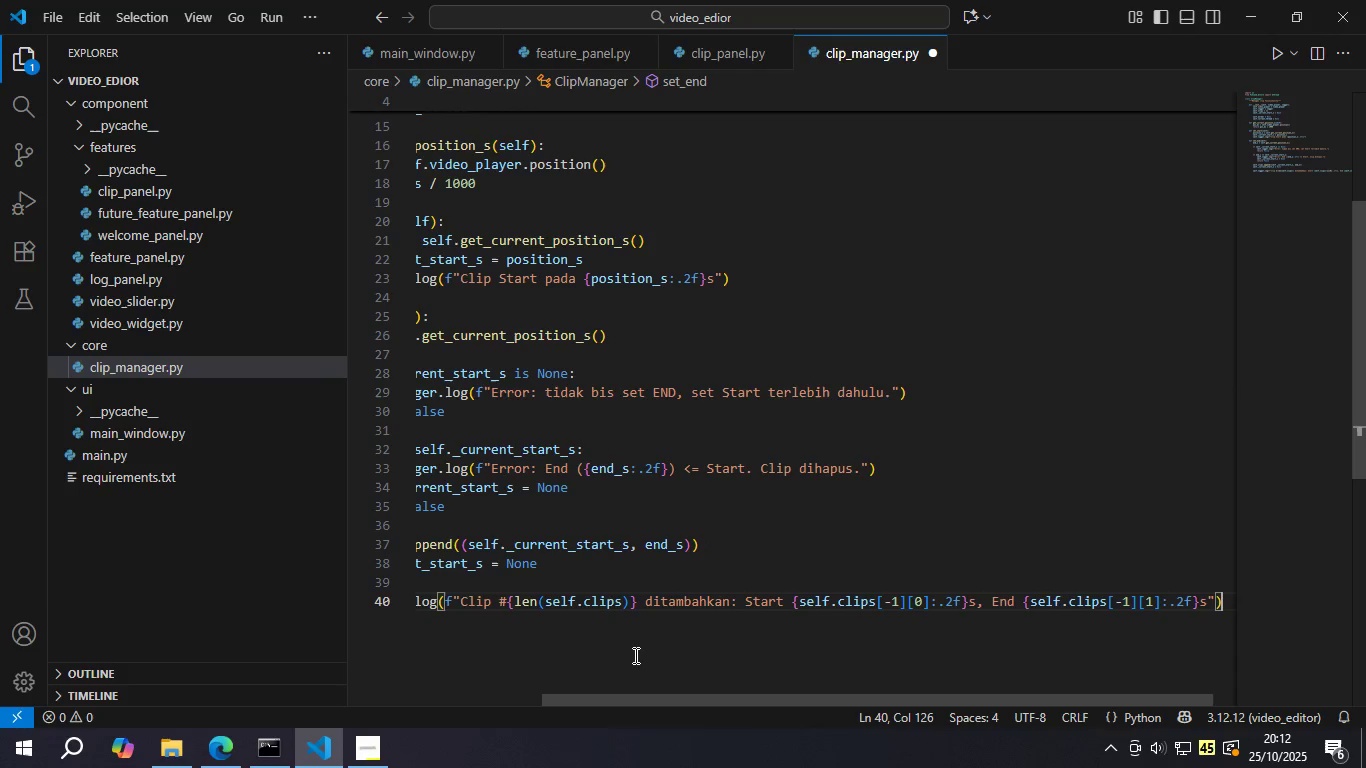 
key(ArrowRight)
 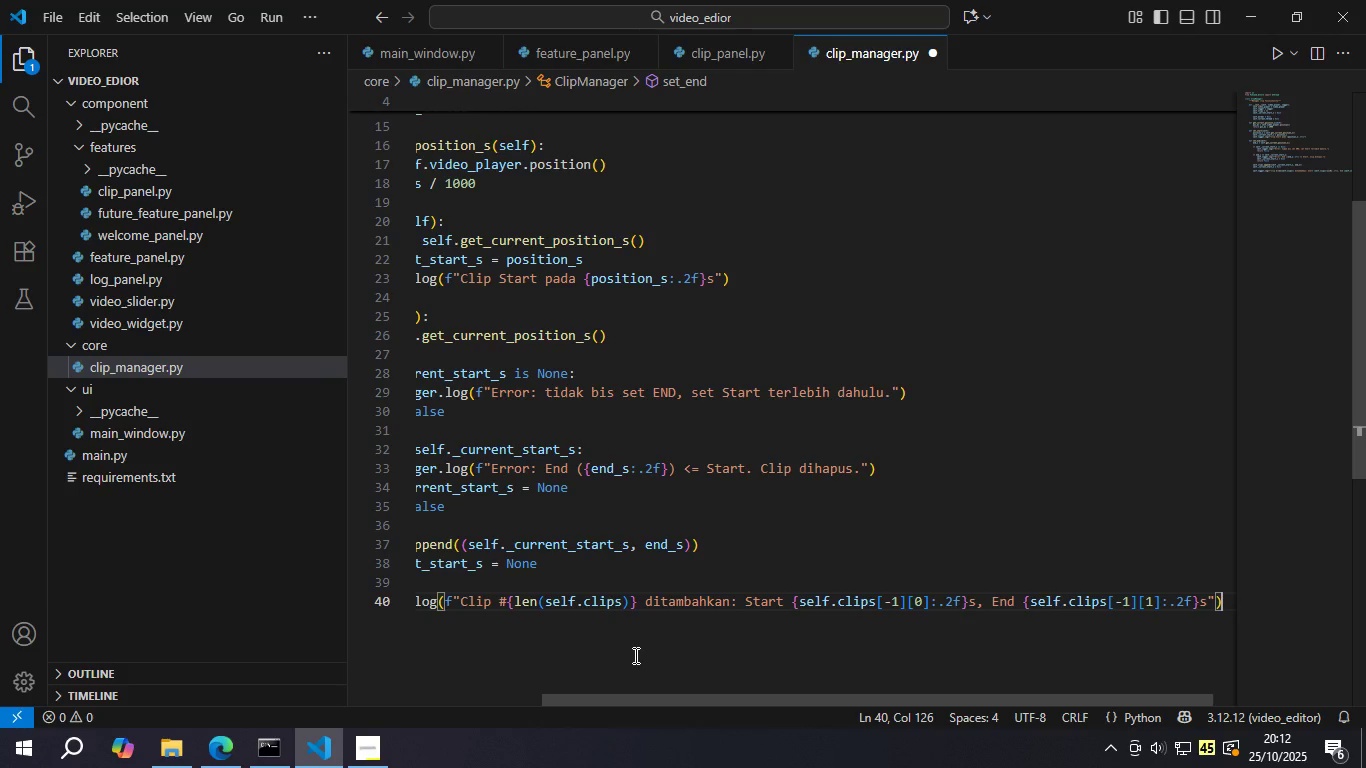 
key(Control+S)
 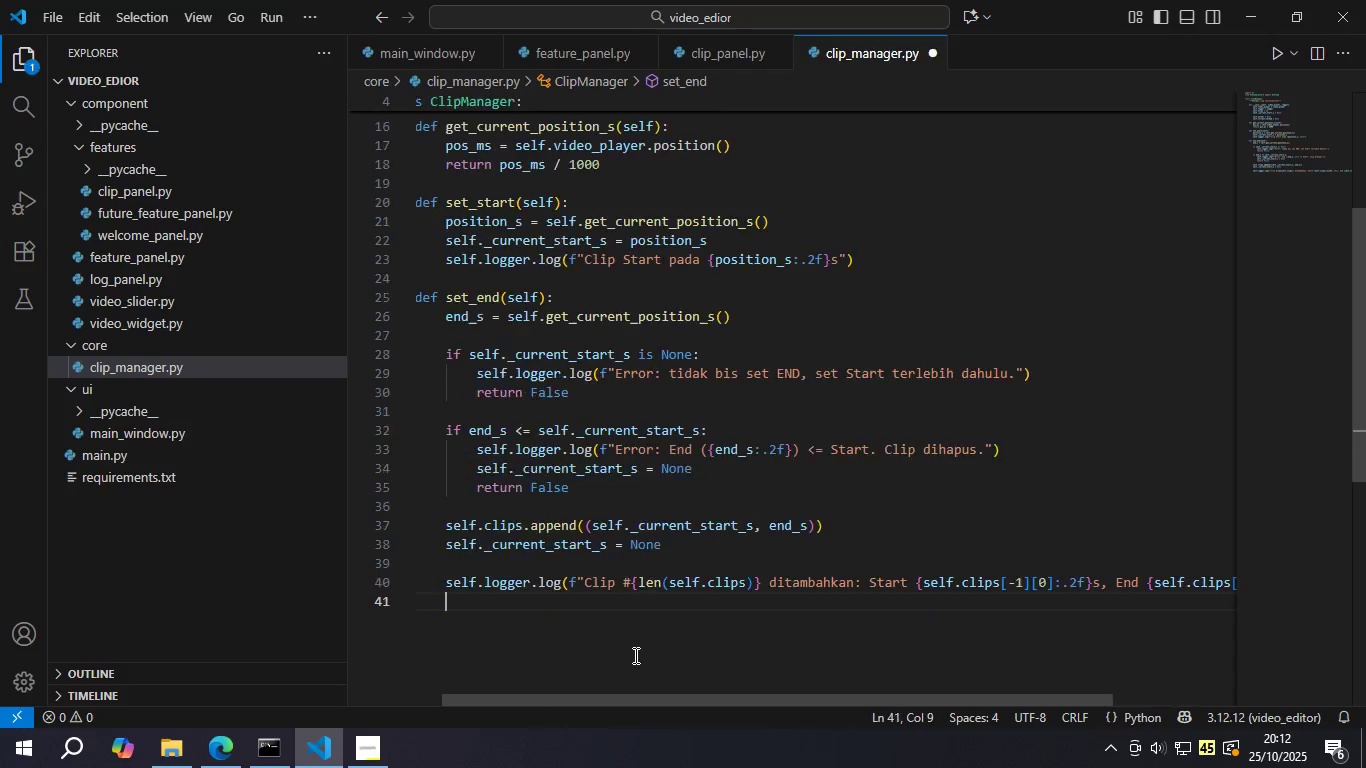 
key(Enter)
 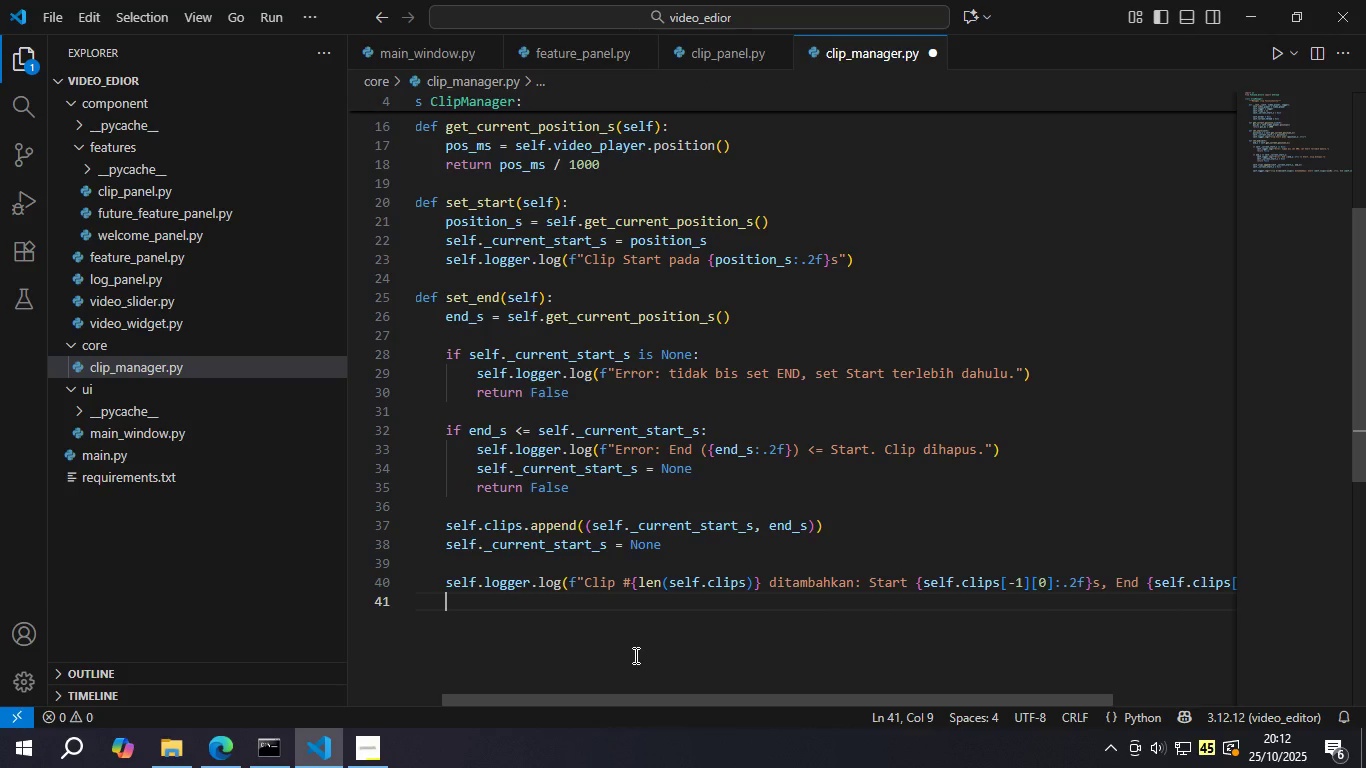 
type(reru)
 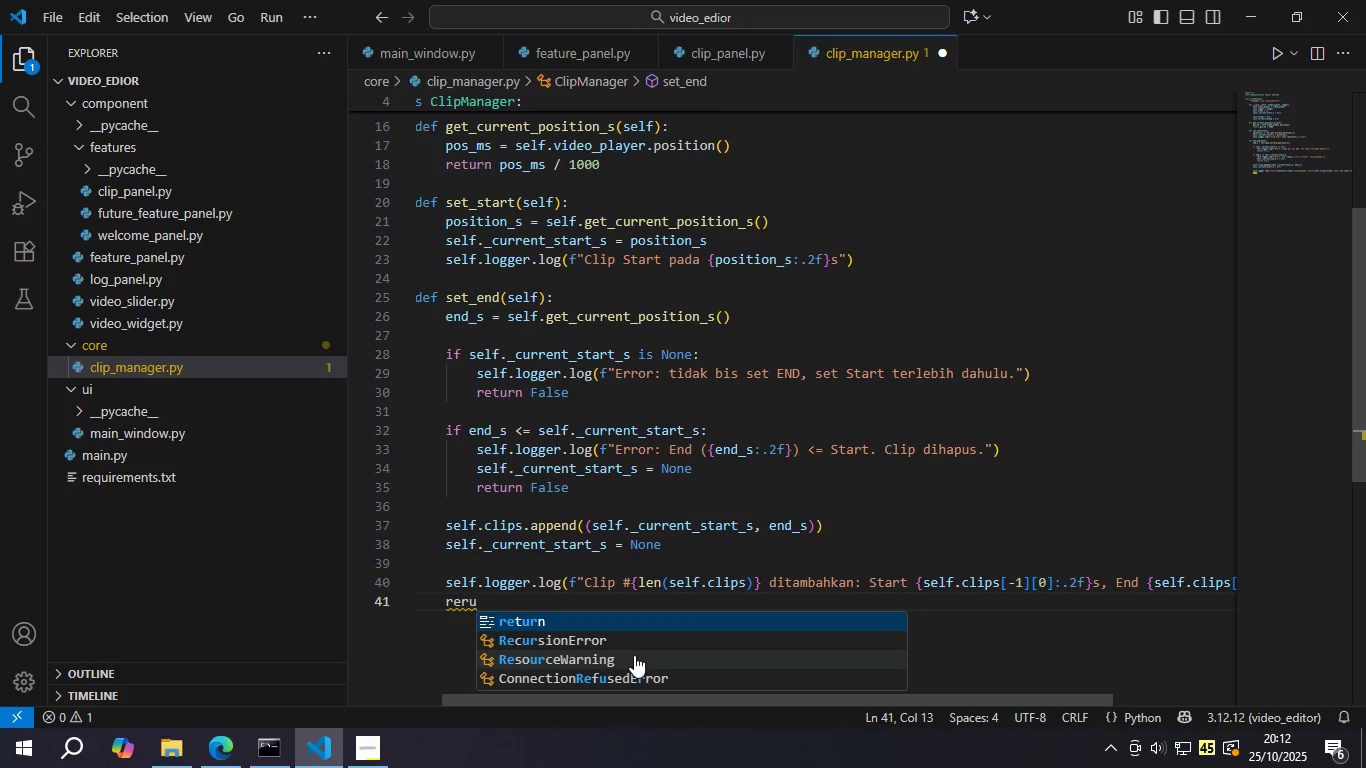 
key(Enter)
 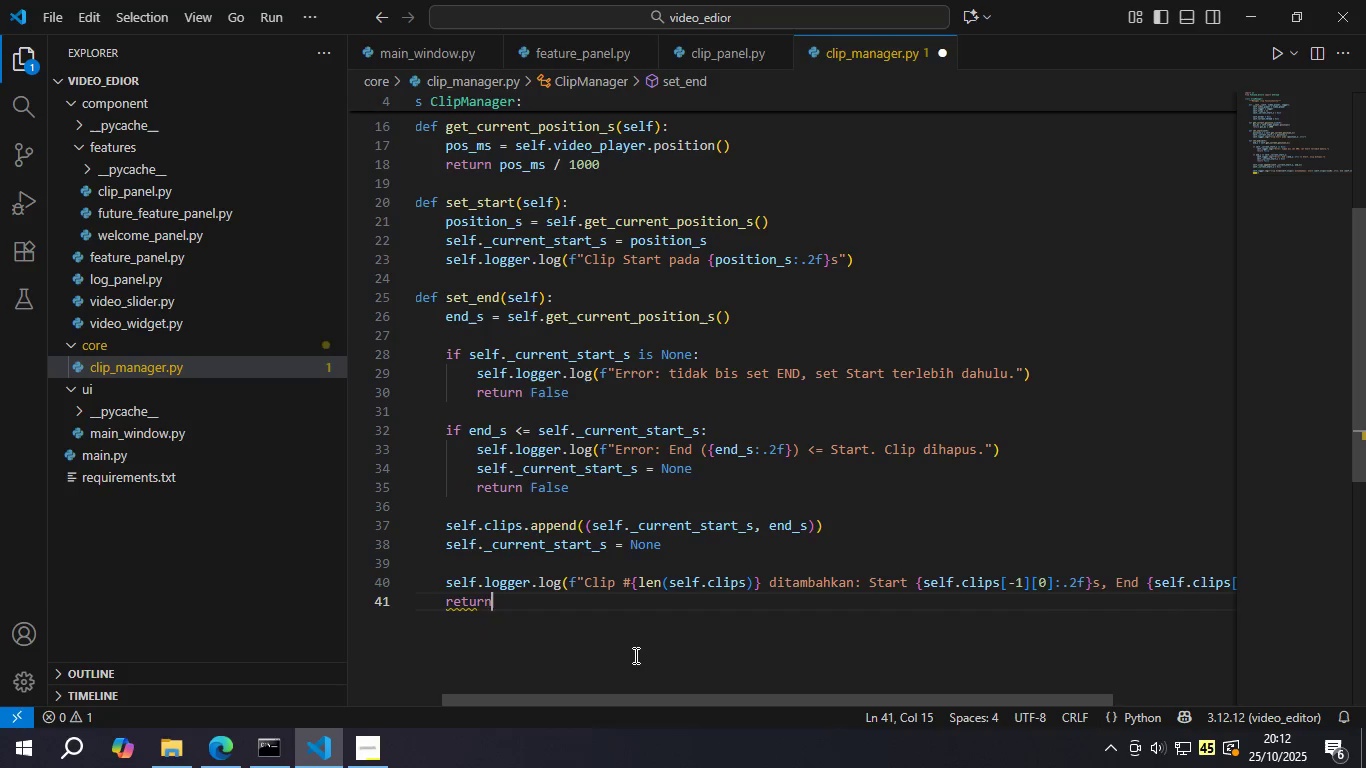 
type( True)
 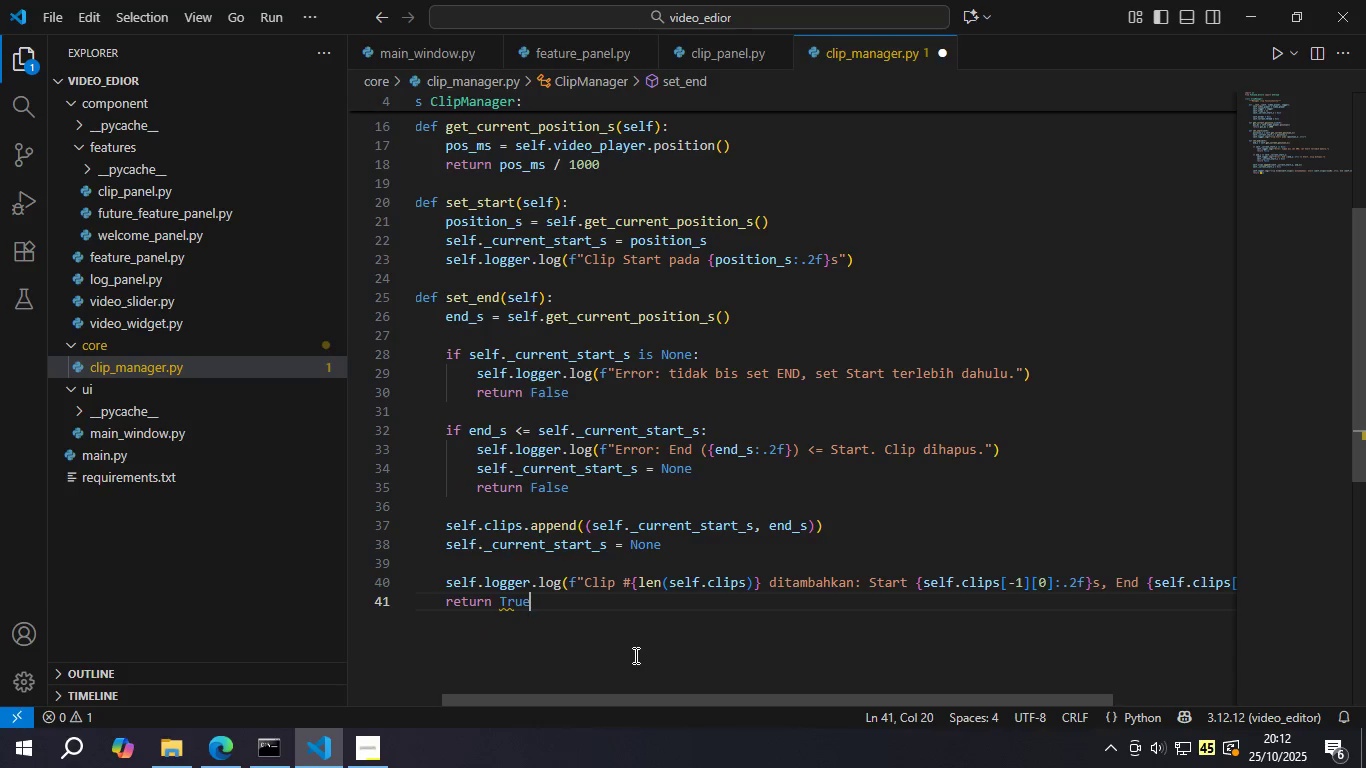 
key(Enter)
 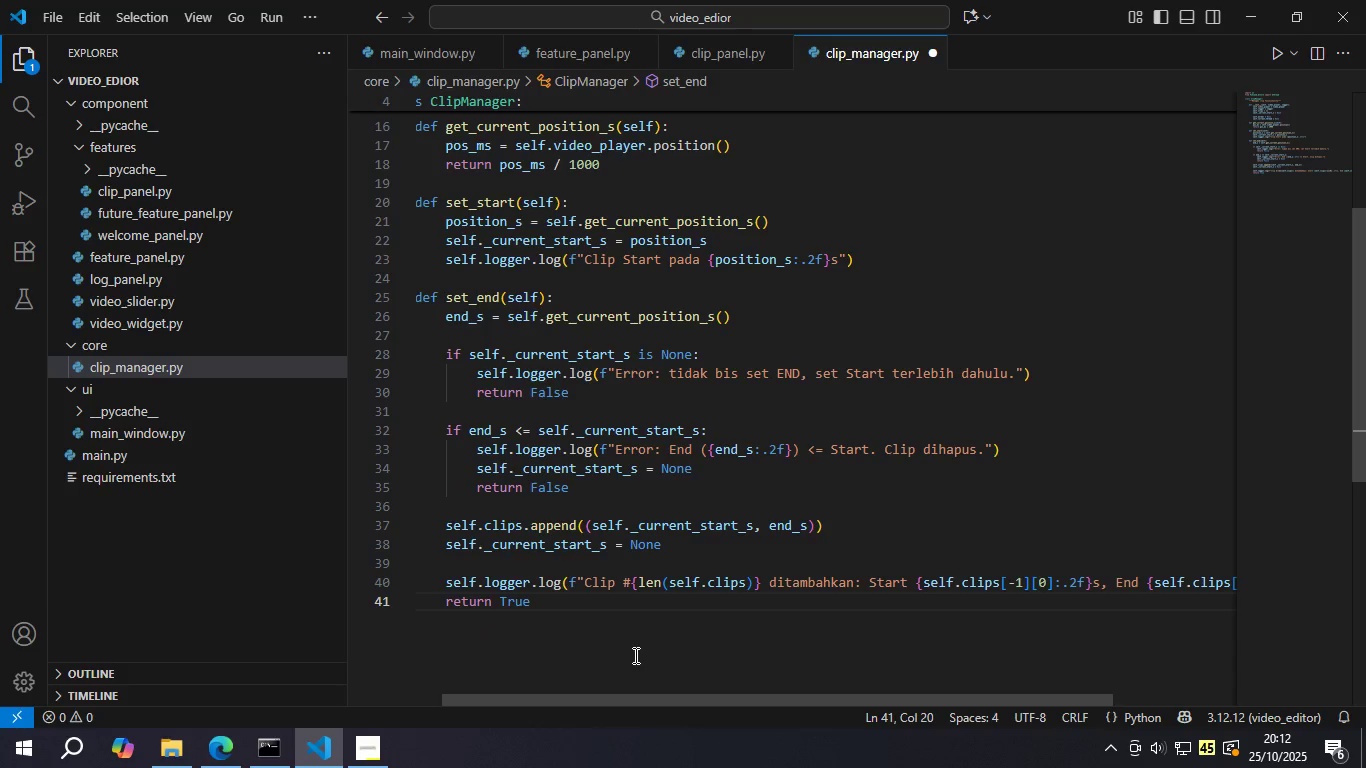 
key(Control+S)
 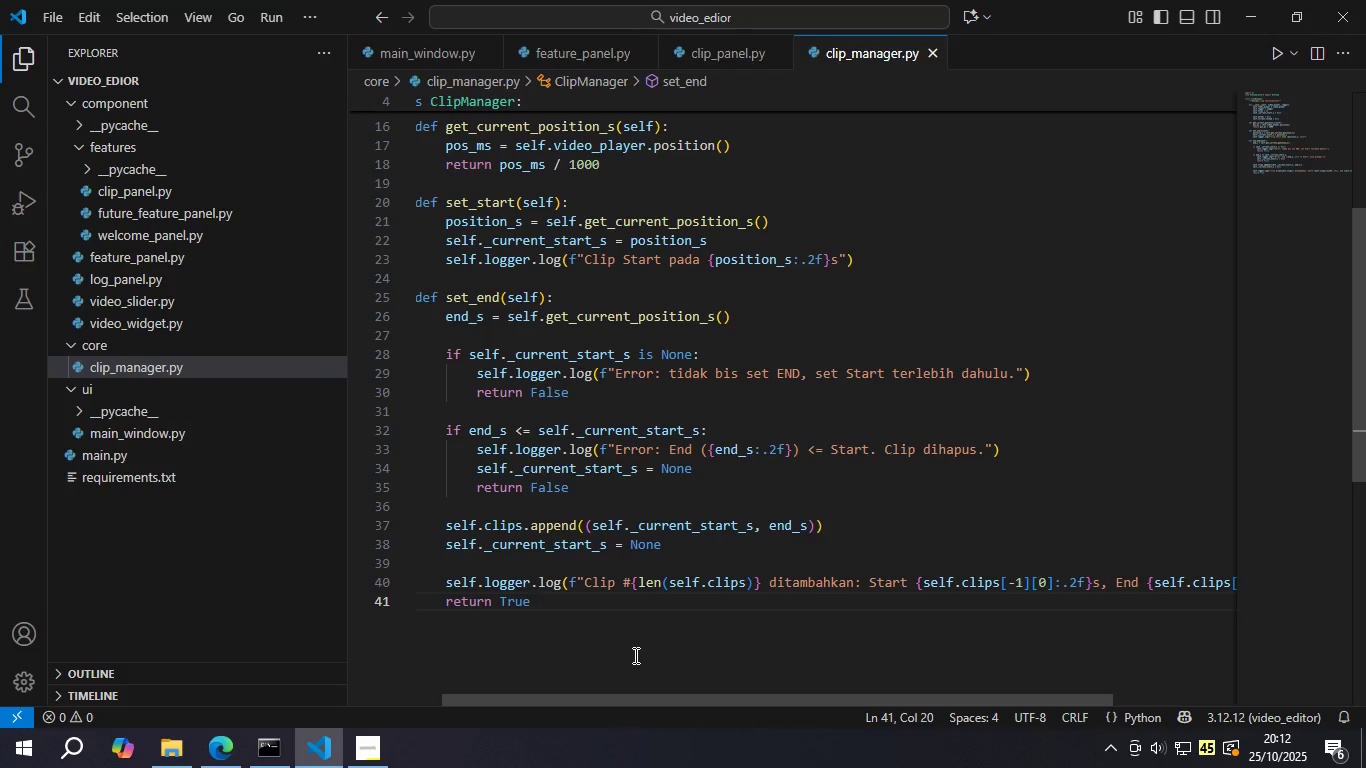 
key(Enter)
 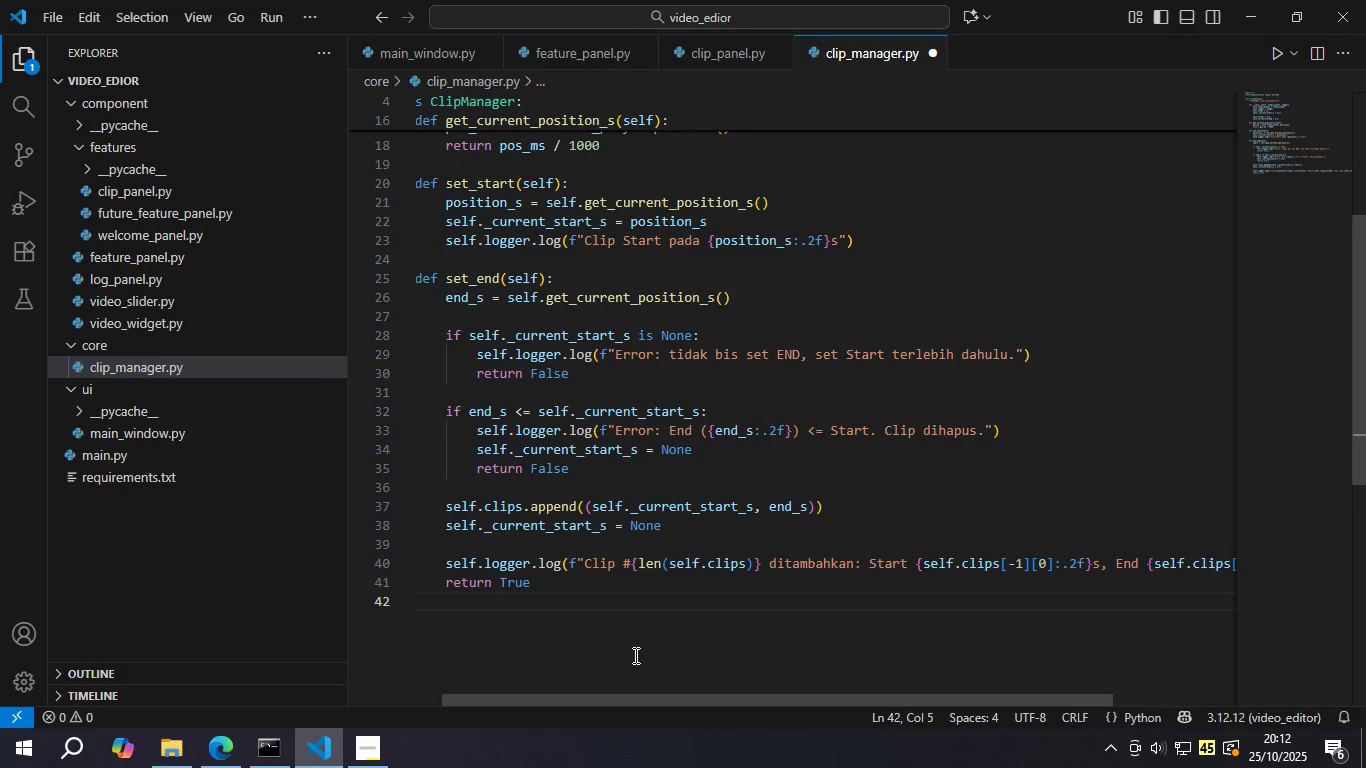 
key(Backspace)
 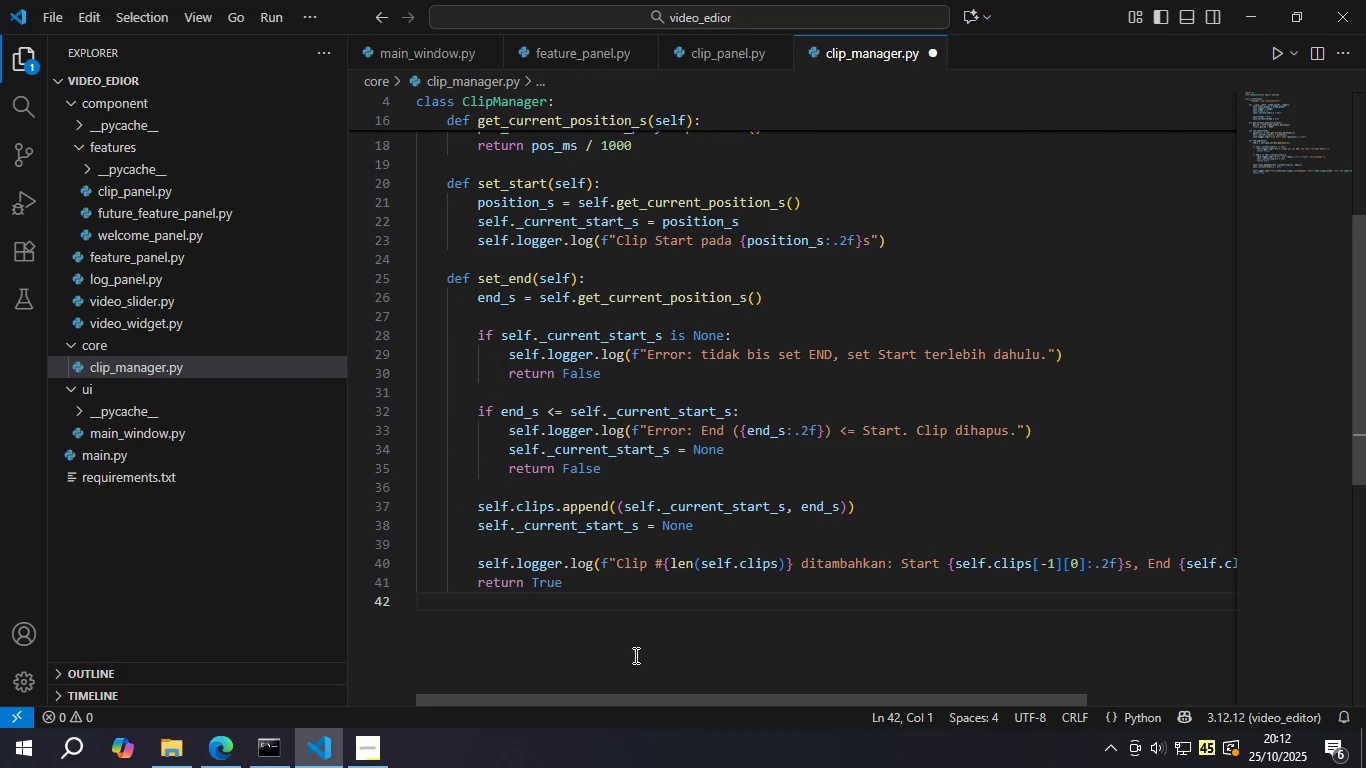 
key(Tab)
 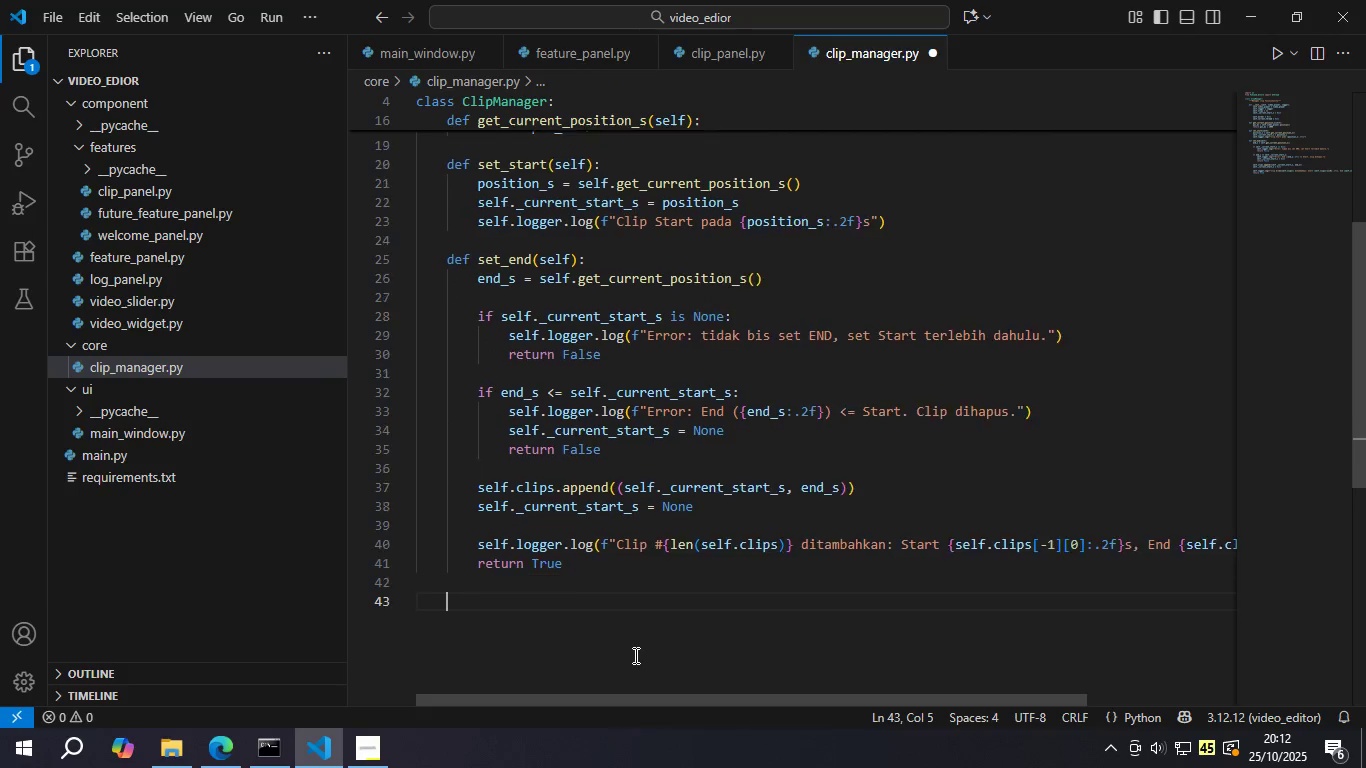 
key(Enter)
 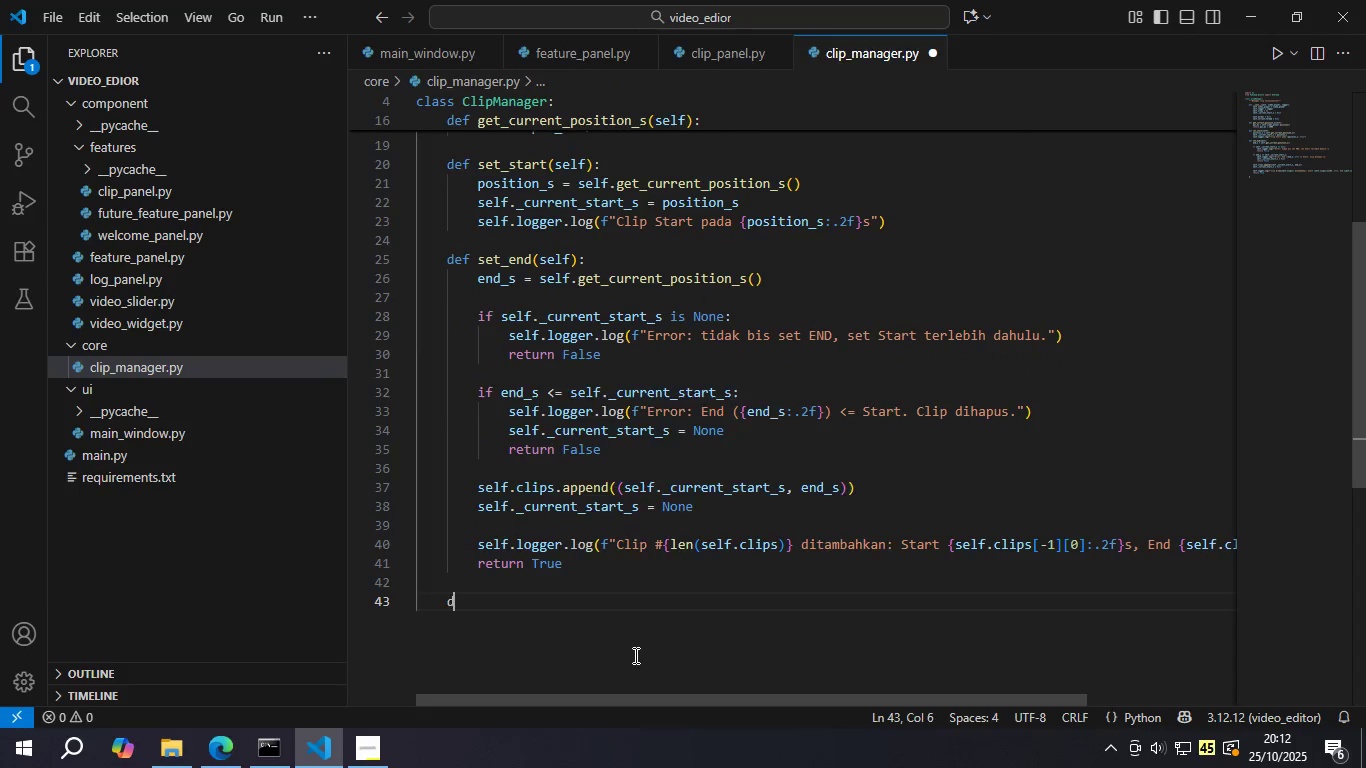 
type(df )
key(Backspace)
key(Backspace)
type(ef fe)
key(Backspace)
key(Backspace)
type(delete_cip(s)
key(Backspace)
key(Backspace)
key(Backspace)
key(Backspace)
type(lip(self)
 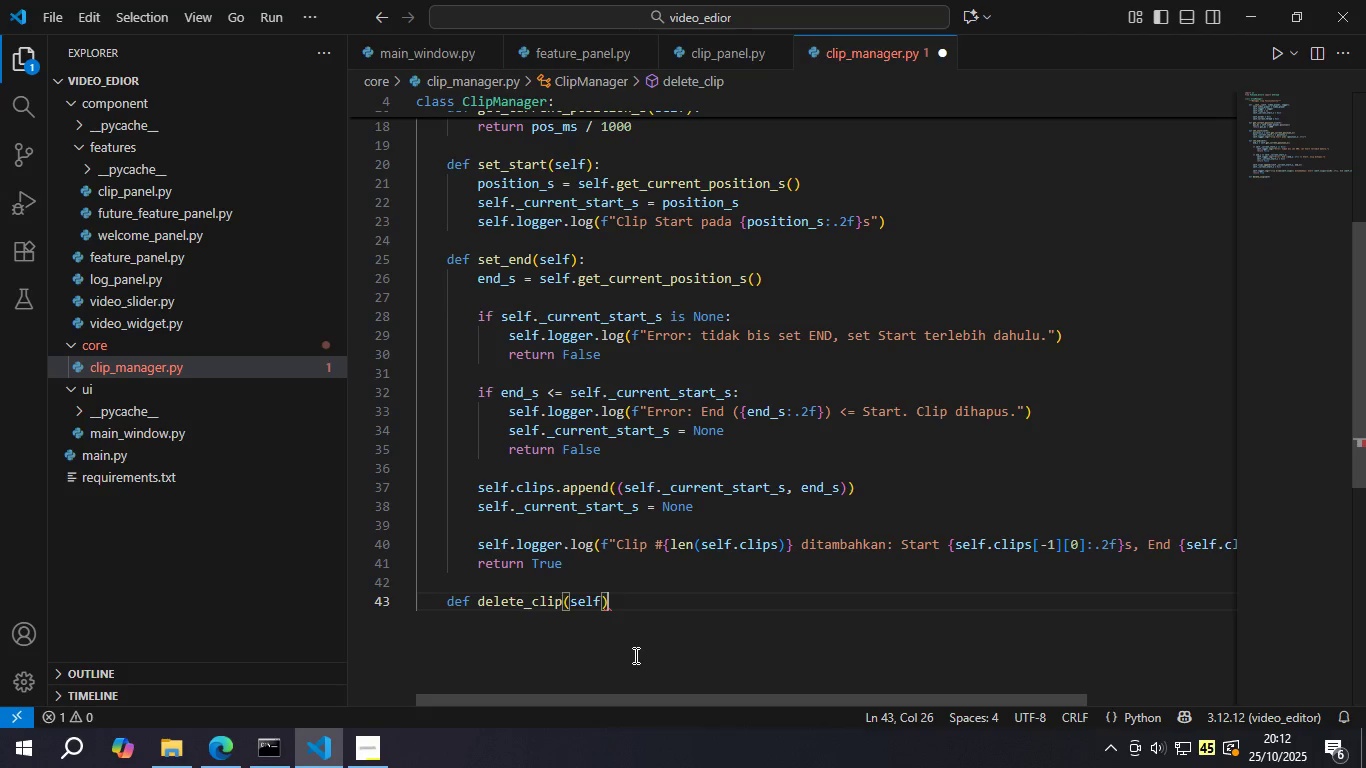 
 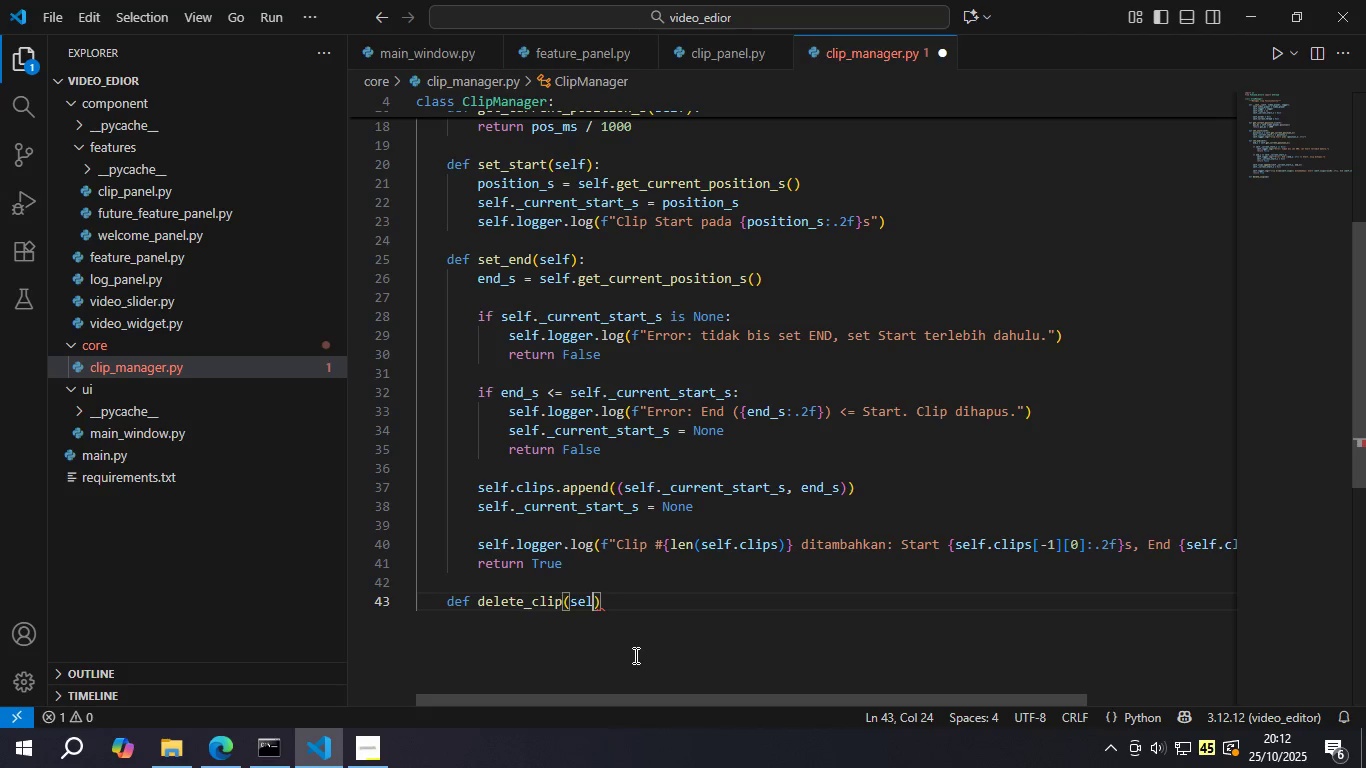 
key(ArrowRight)
 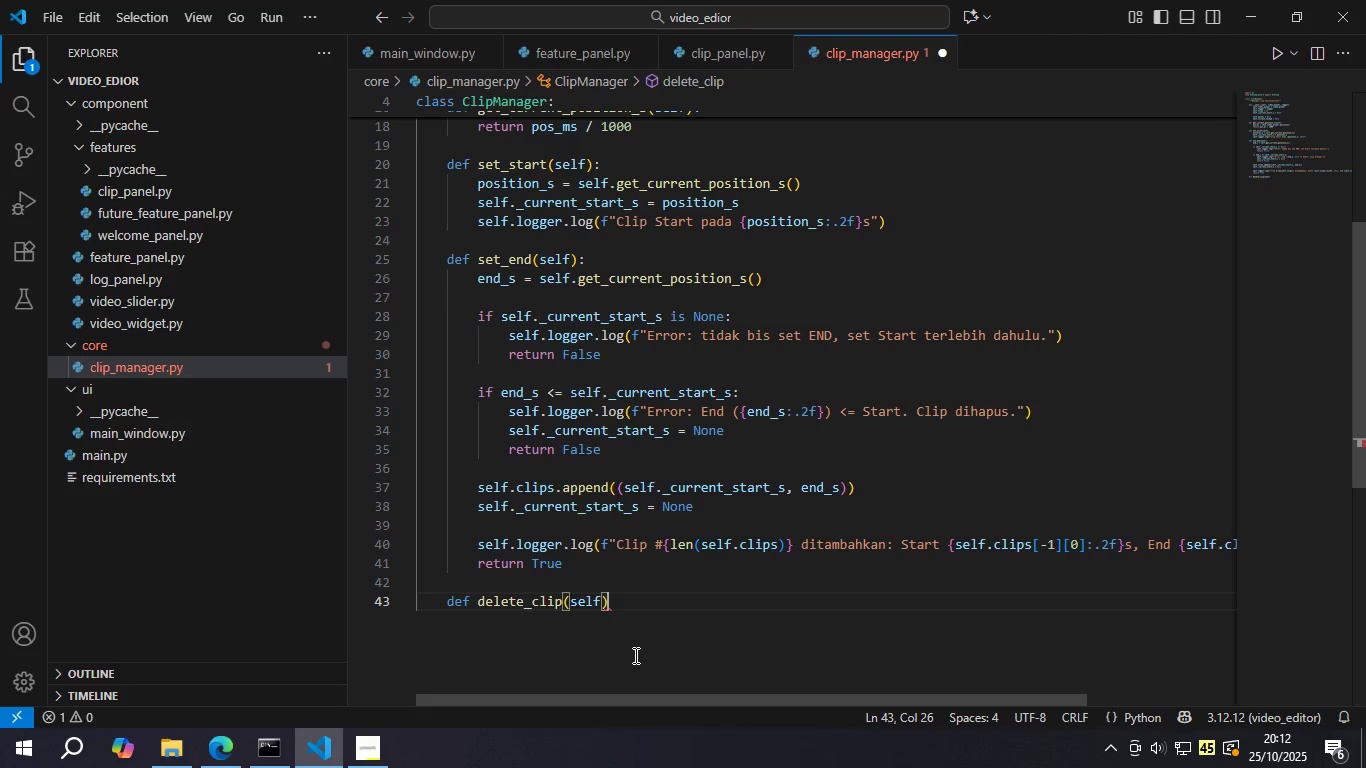 
key(Shift+Semicolon)
 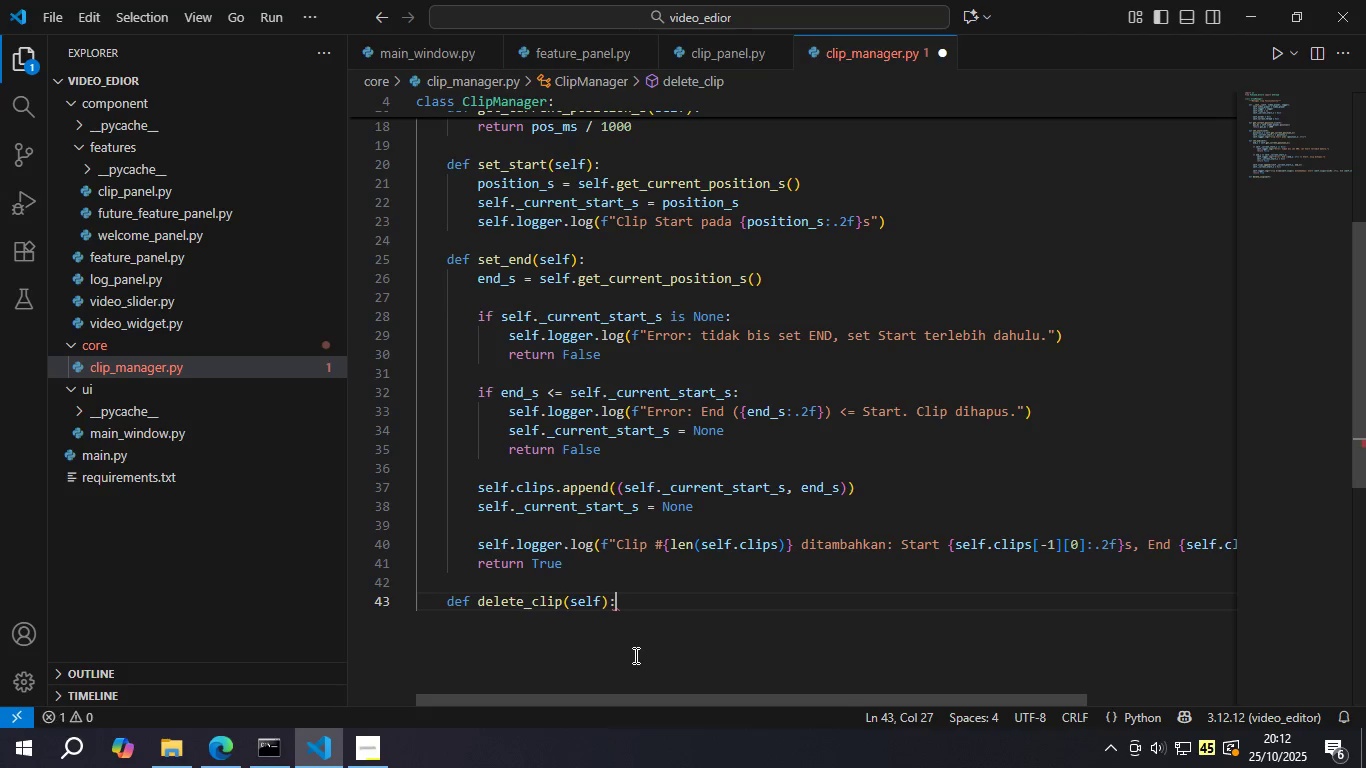 
key(Enter)
 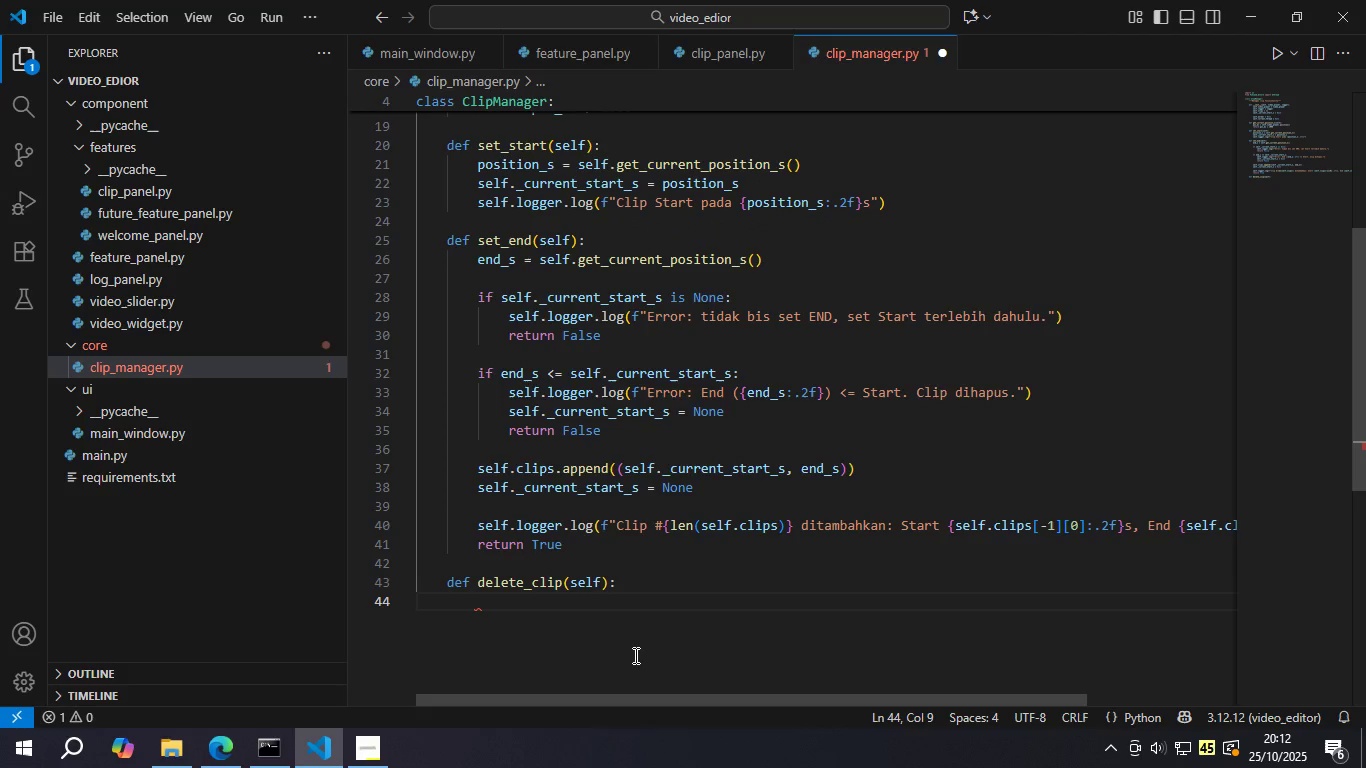 
type(if 0 <= index < len(self.cl)
 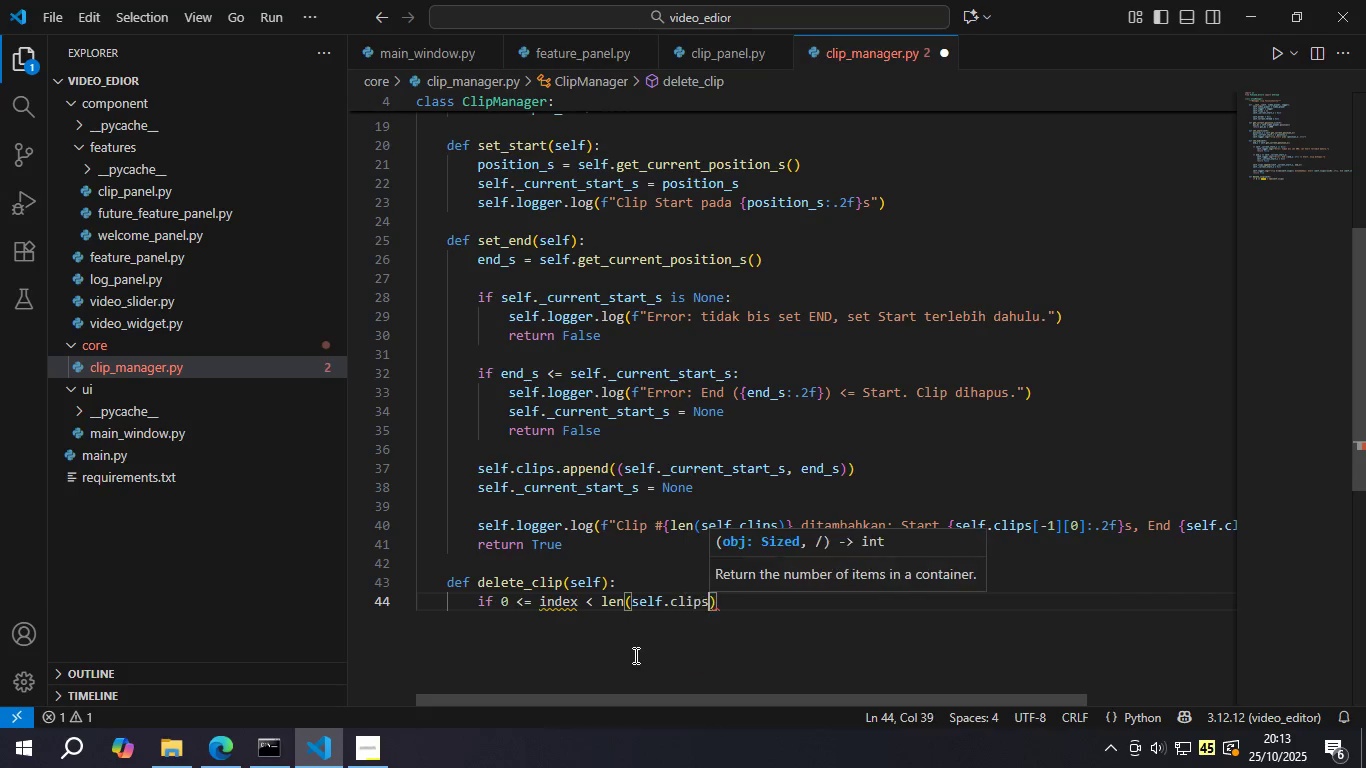 
 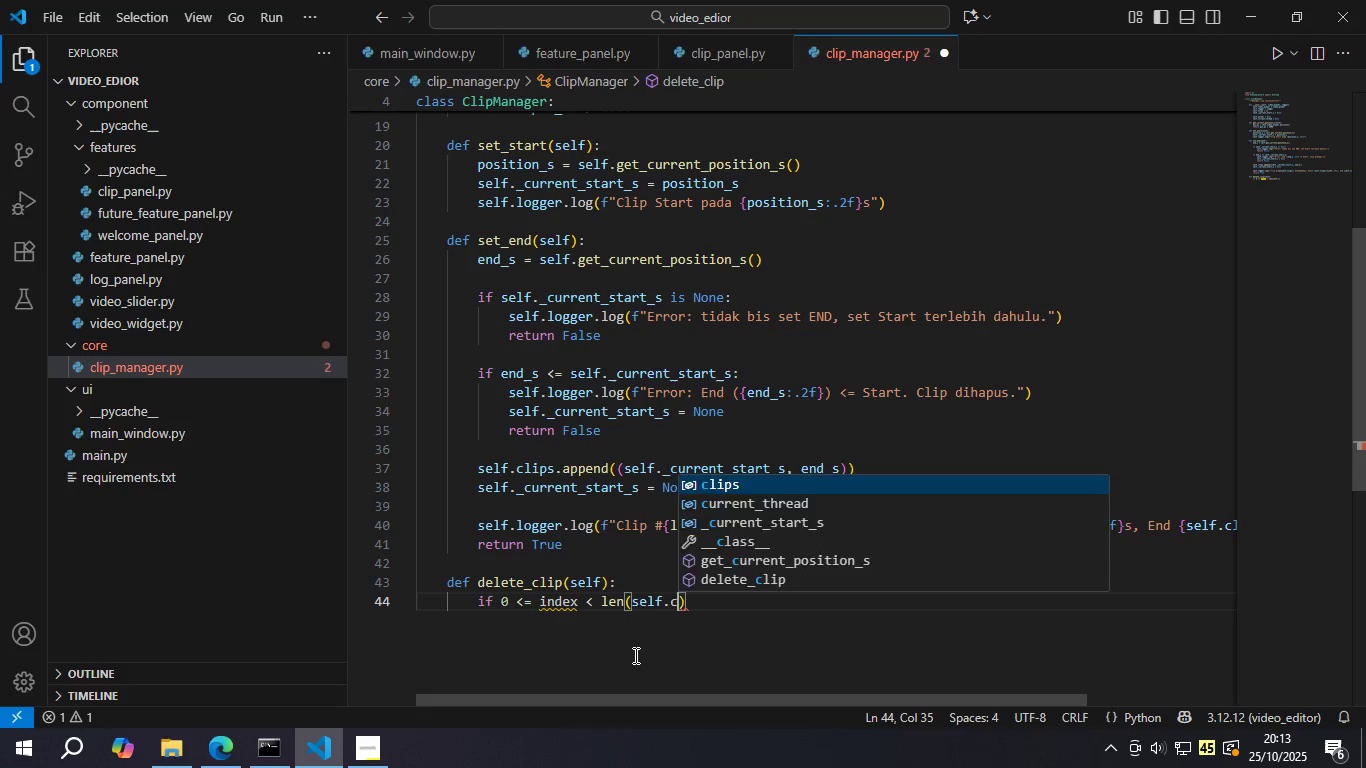 
key(Enter)
 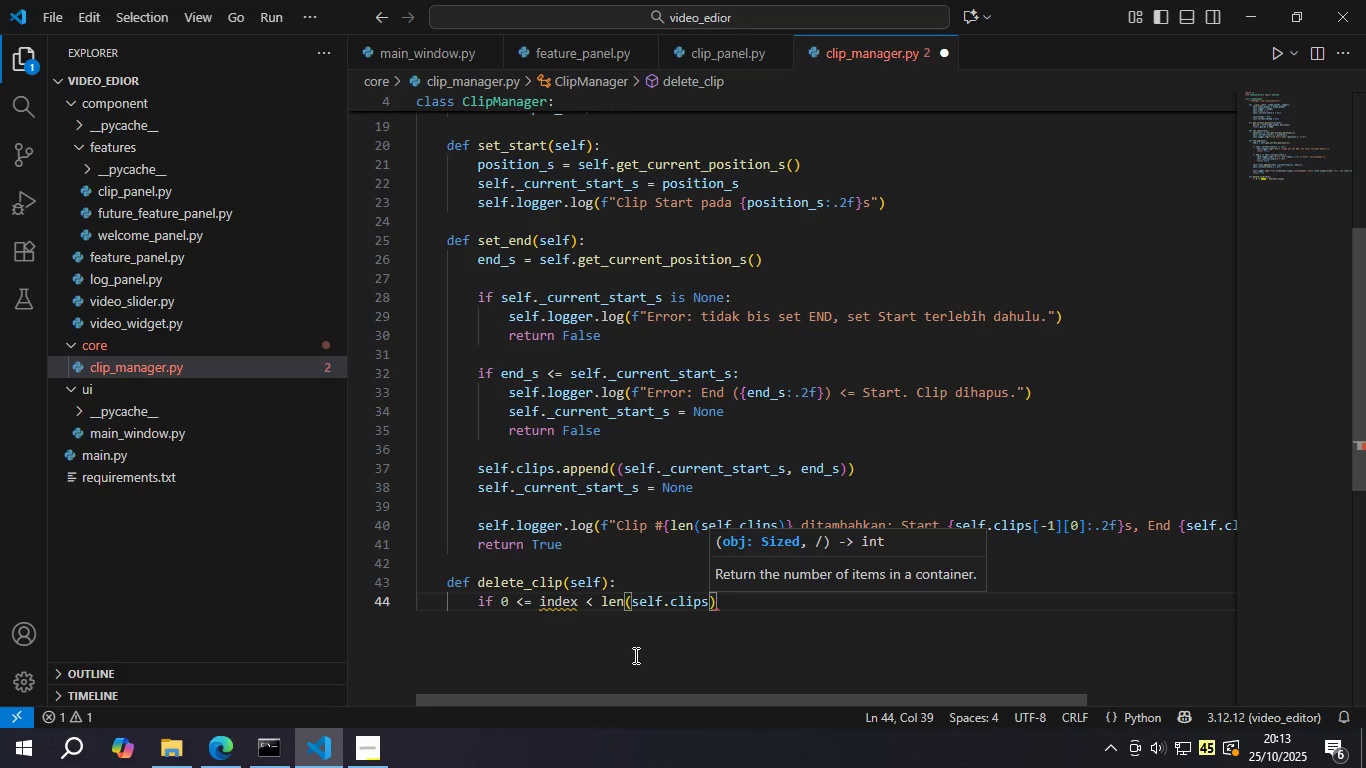 
key(ArrowRight)
 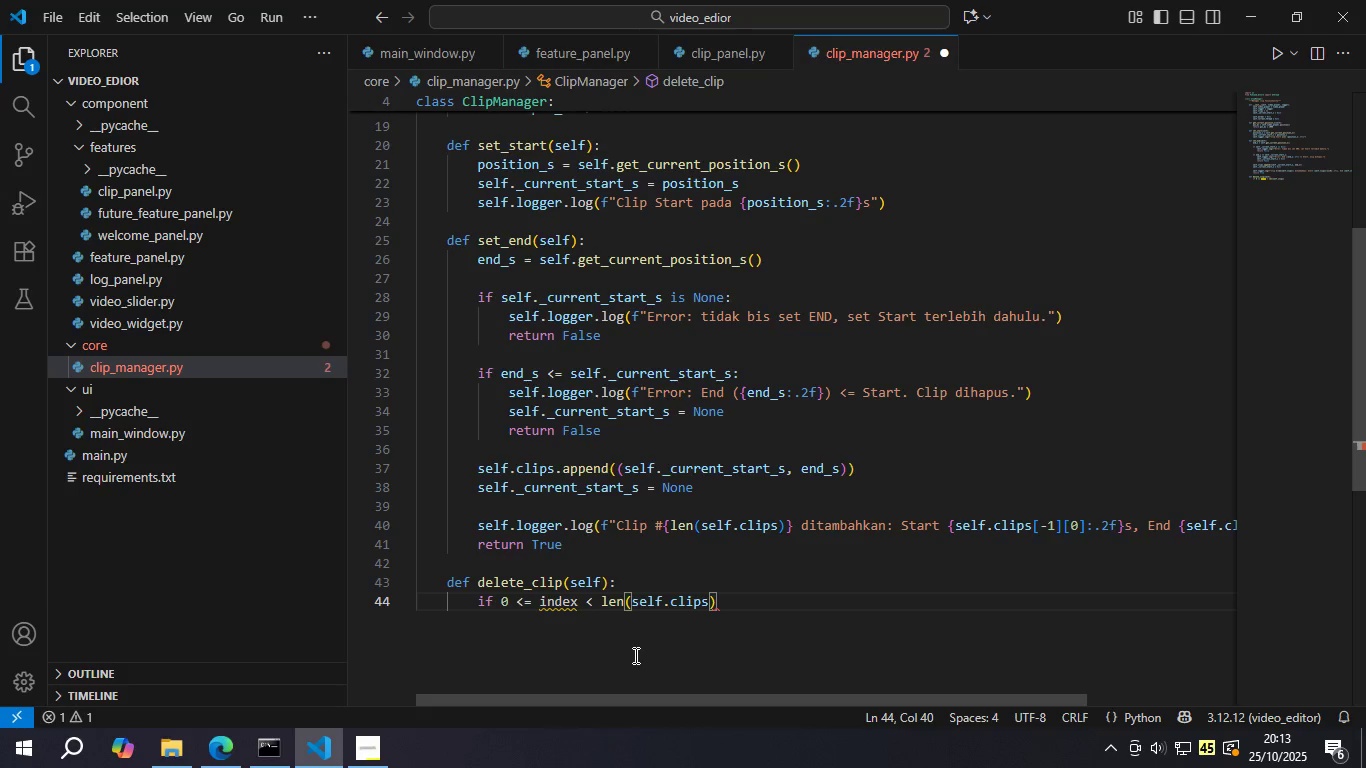 
key(Shift+Semicolon)
 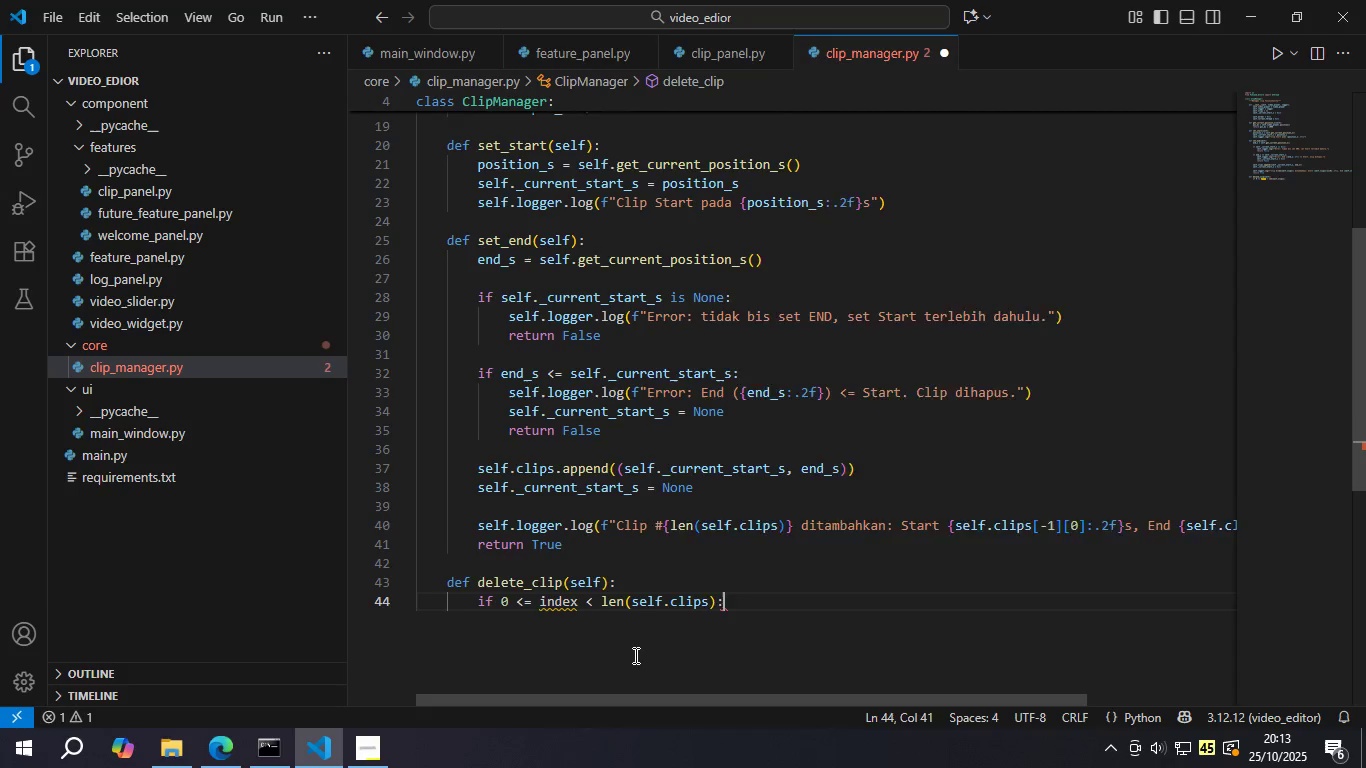 
key(Enter)
 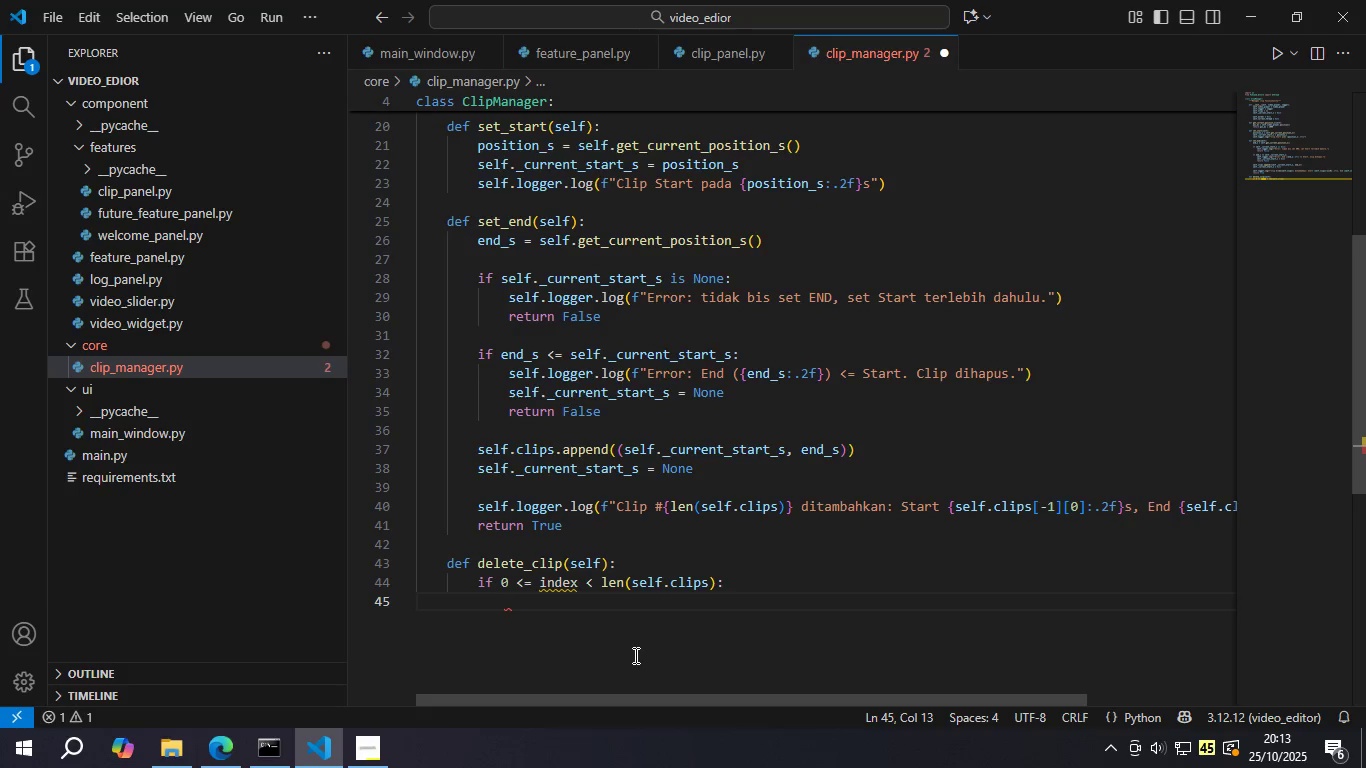 
wait(7.33)
 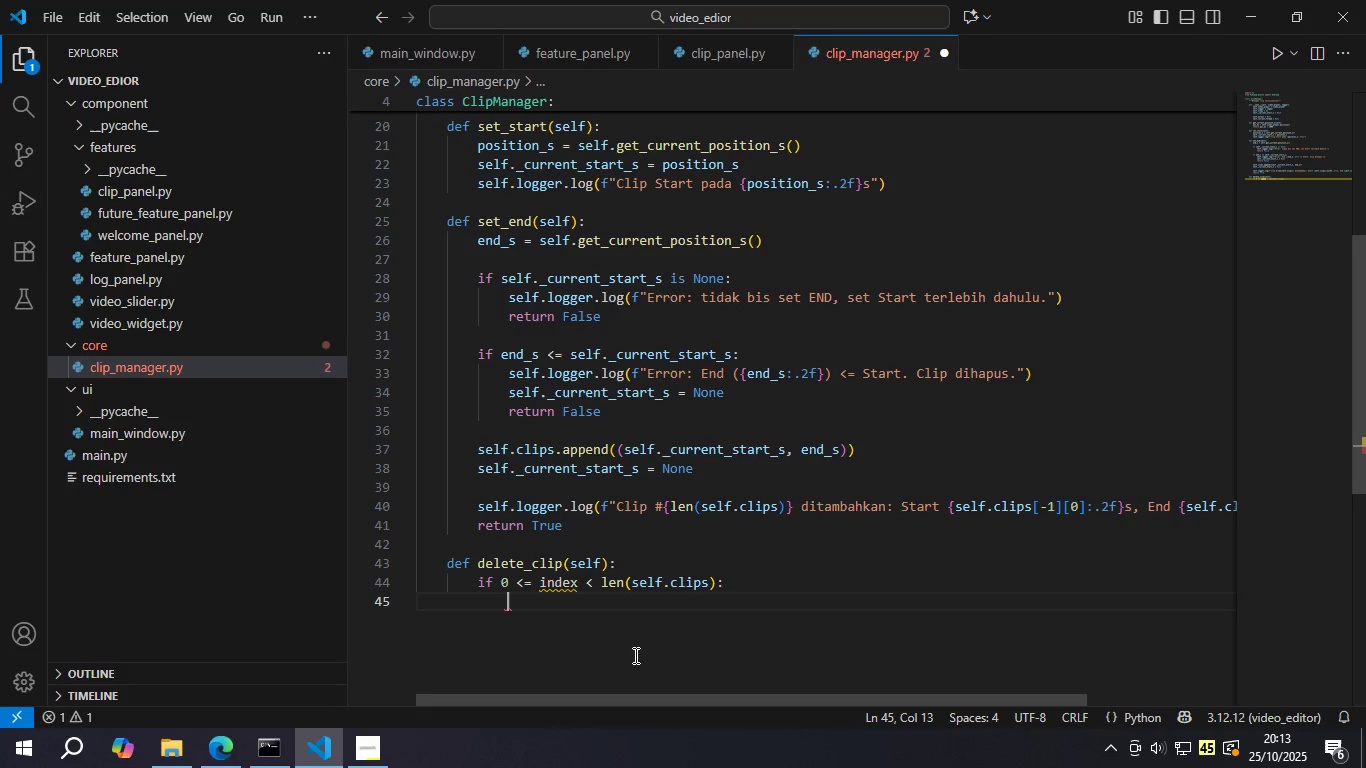 
key(ArrowUp)
 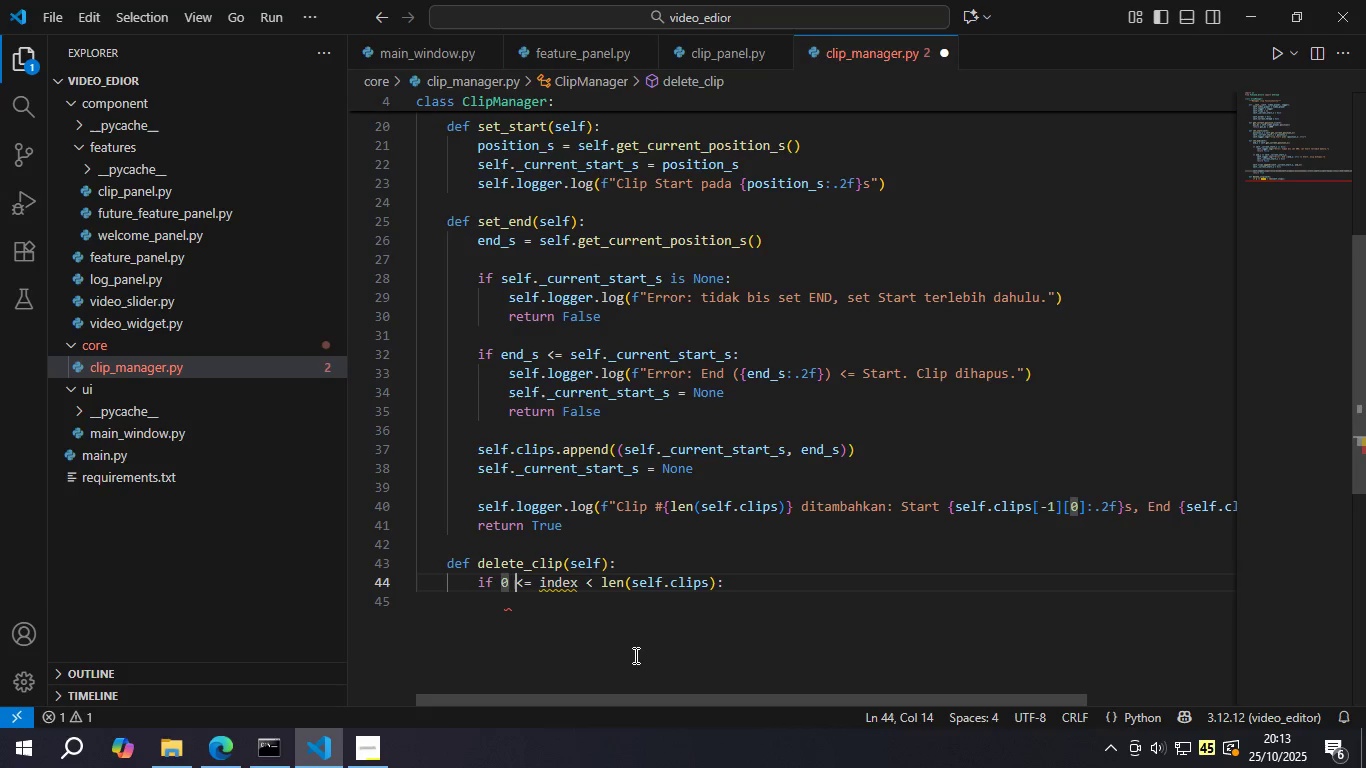 
key(ArrowRight)
 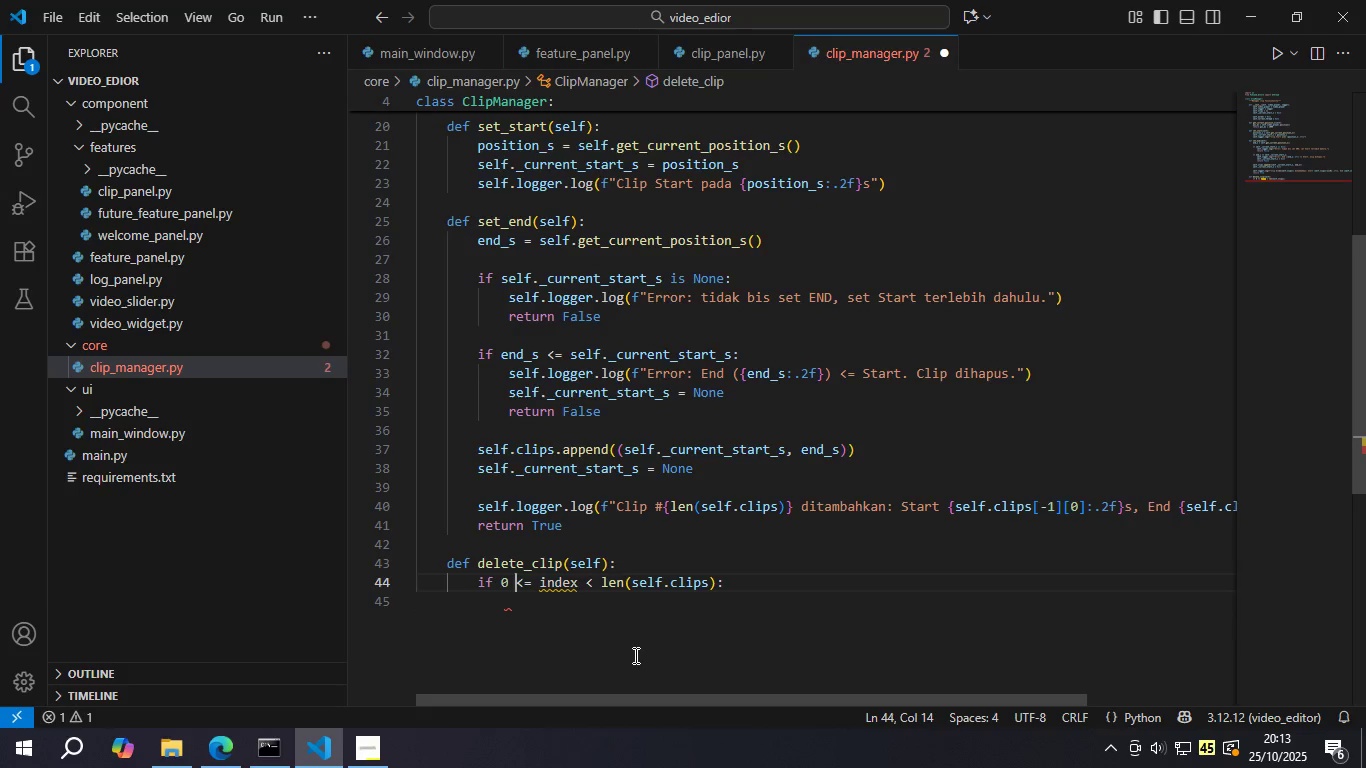 
key(ArrowUp)
 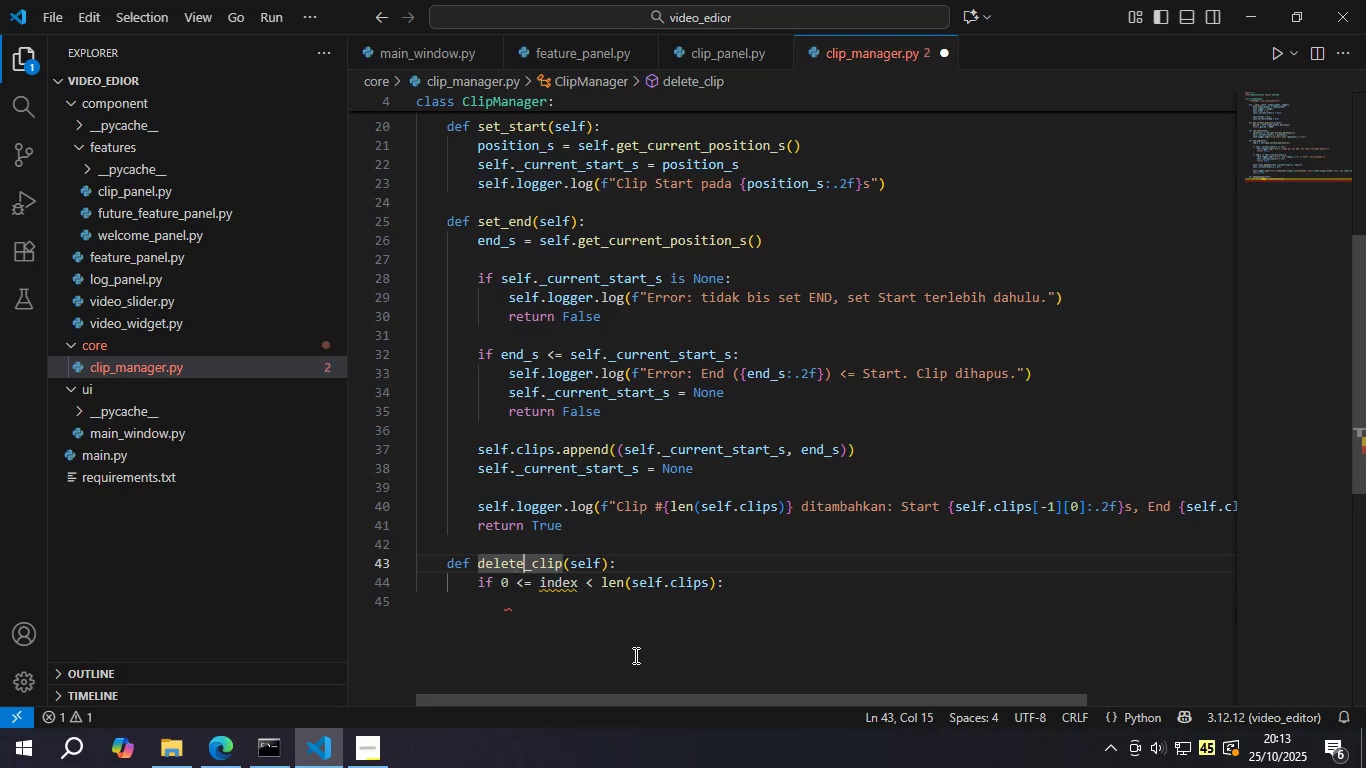 
hold_key(key=ArrowRight, duration=0.82)
 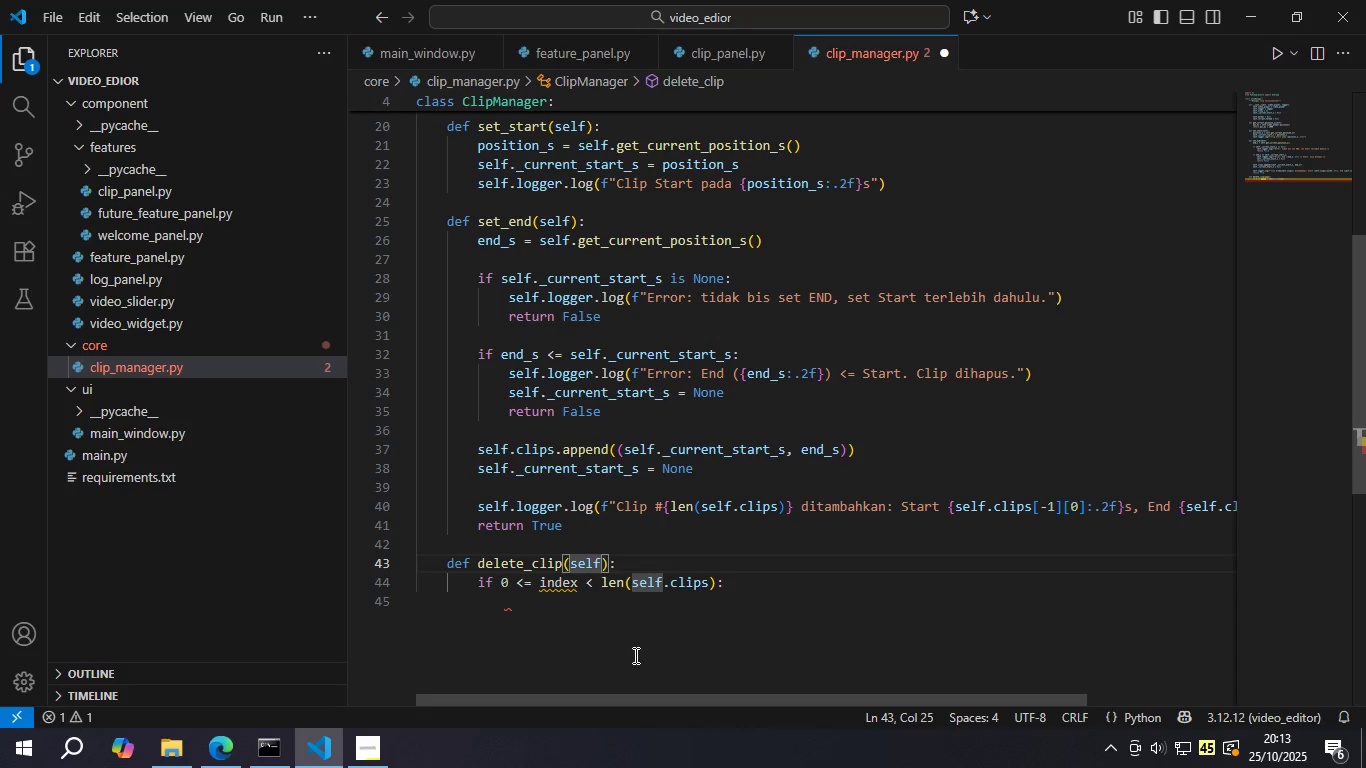 
type(, index)
 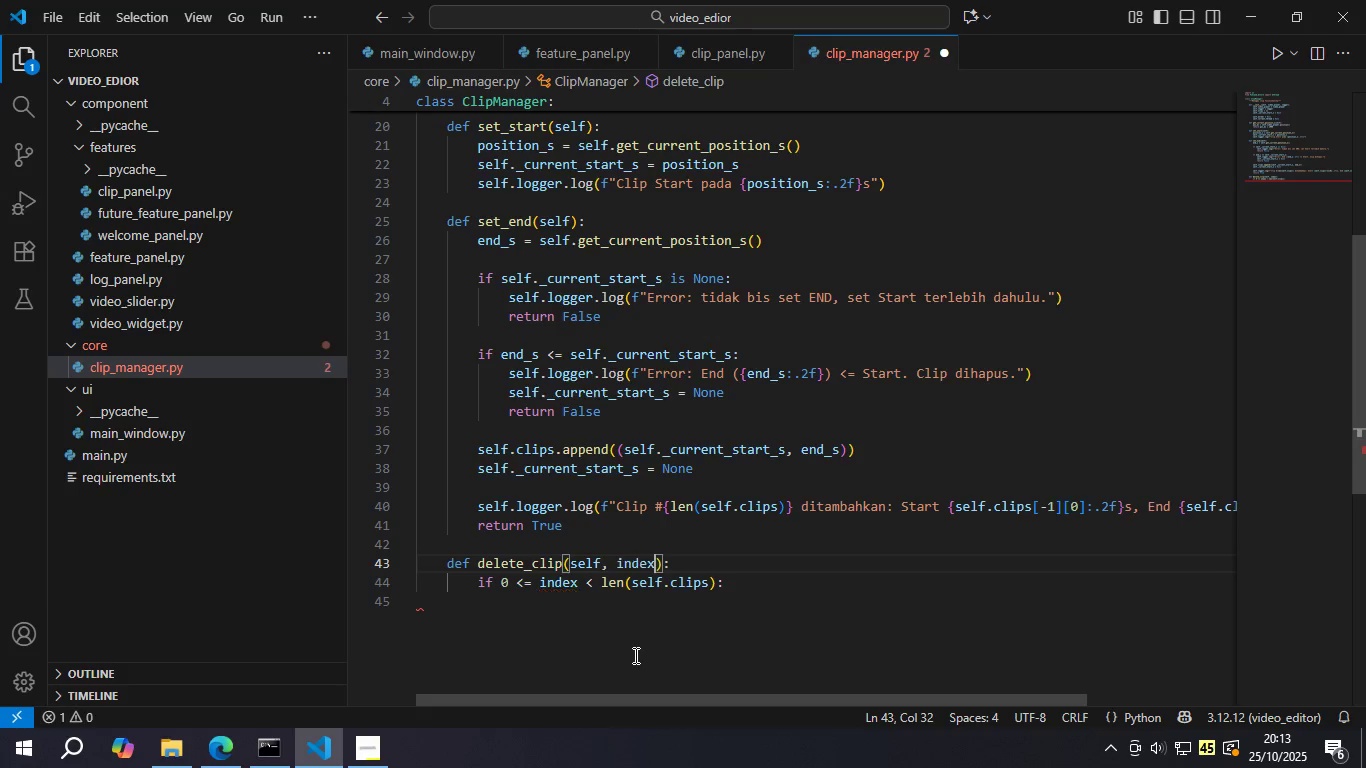 
key(Control+ControlLeft)
 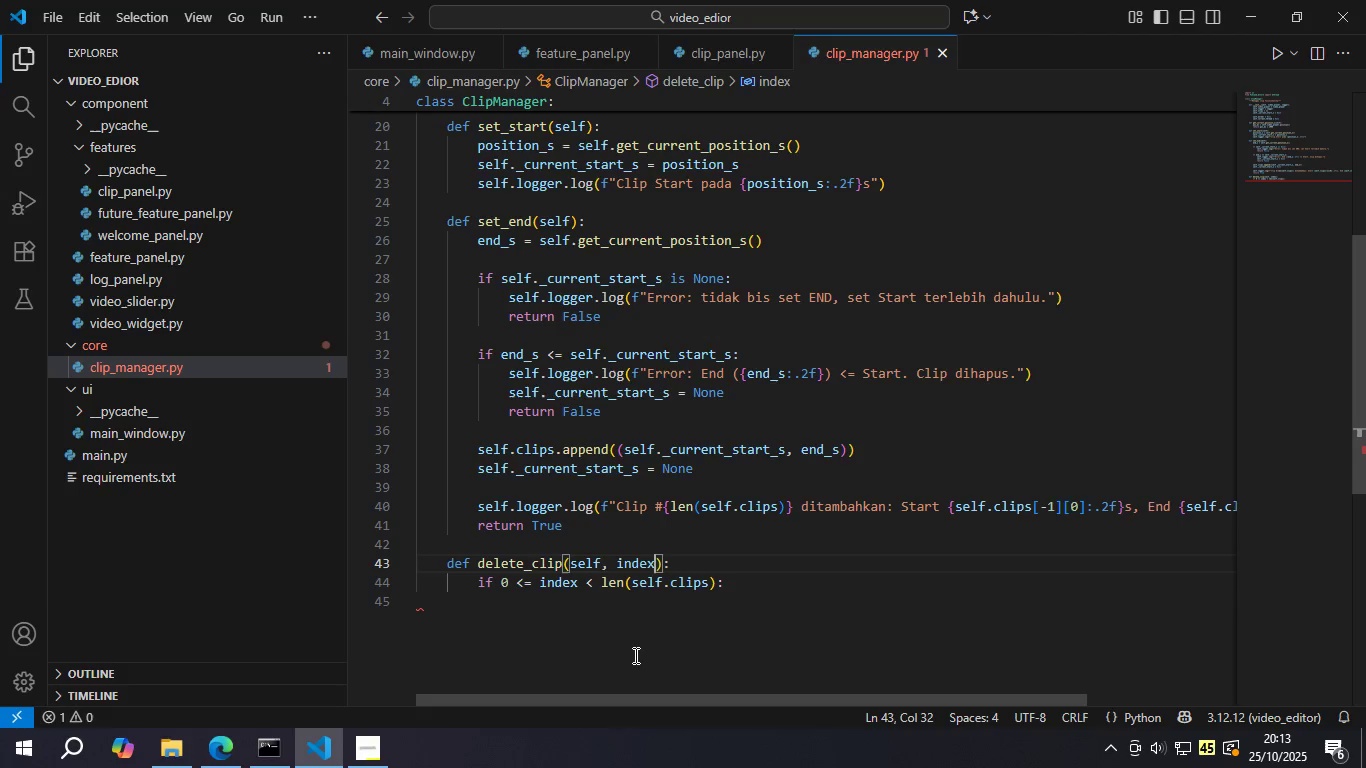 
key(Control+S)
 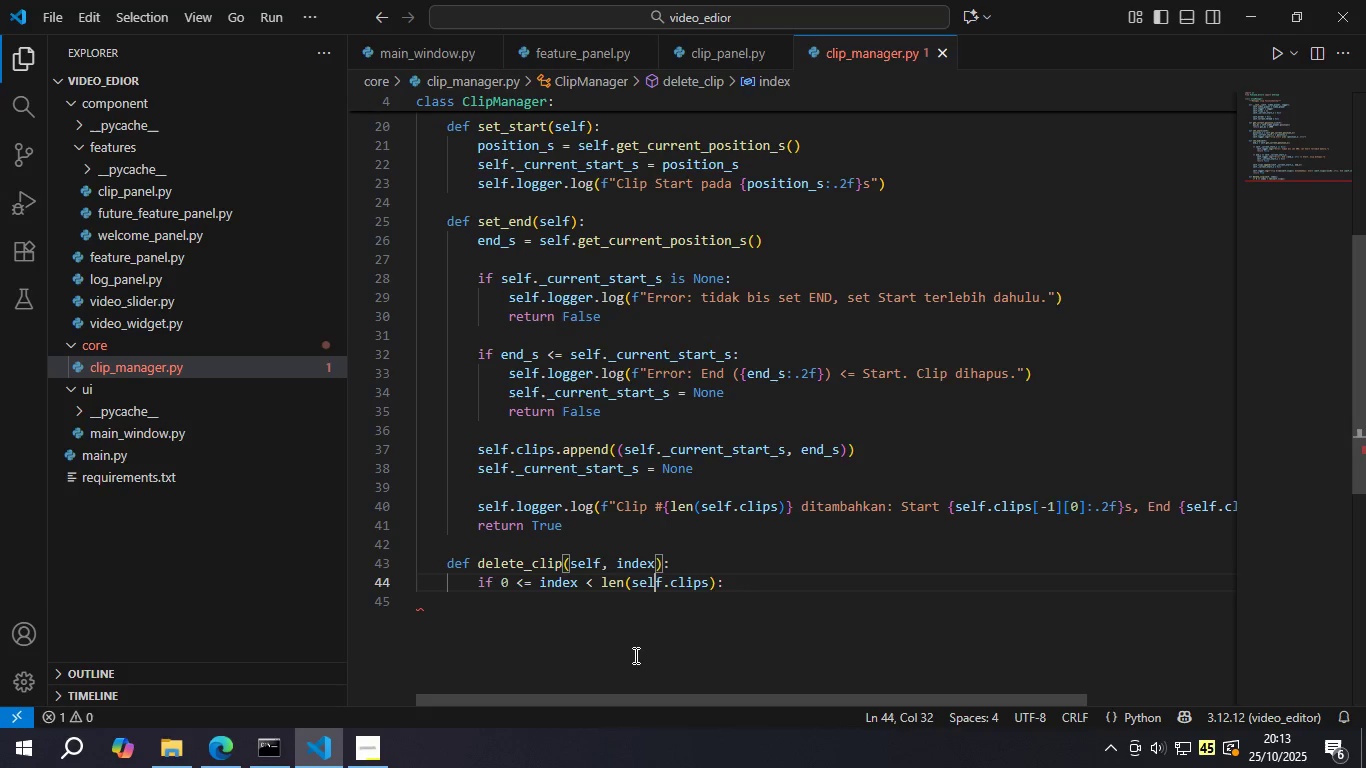 
key(ArrowDown)
 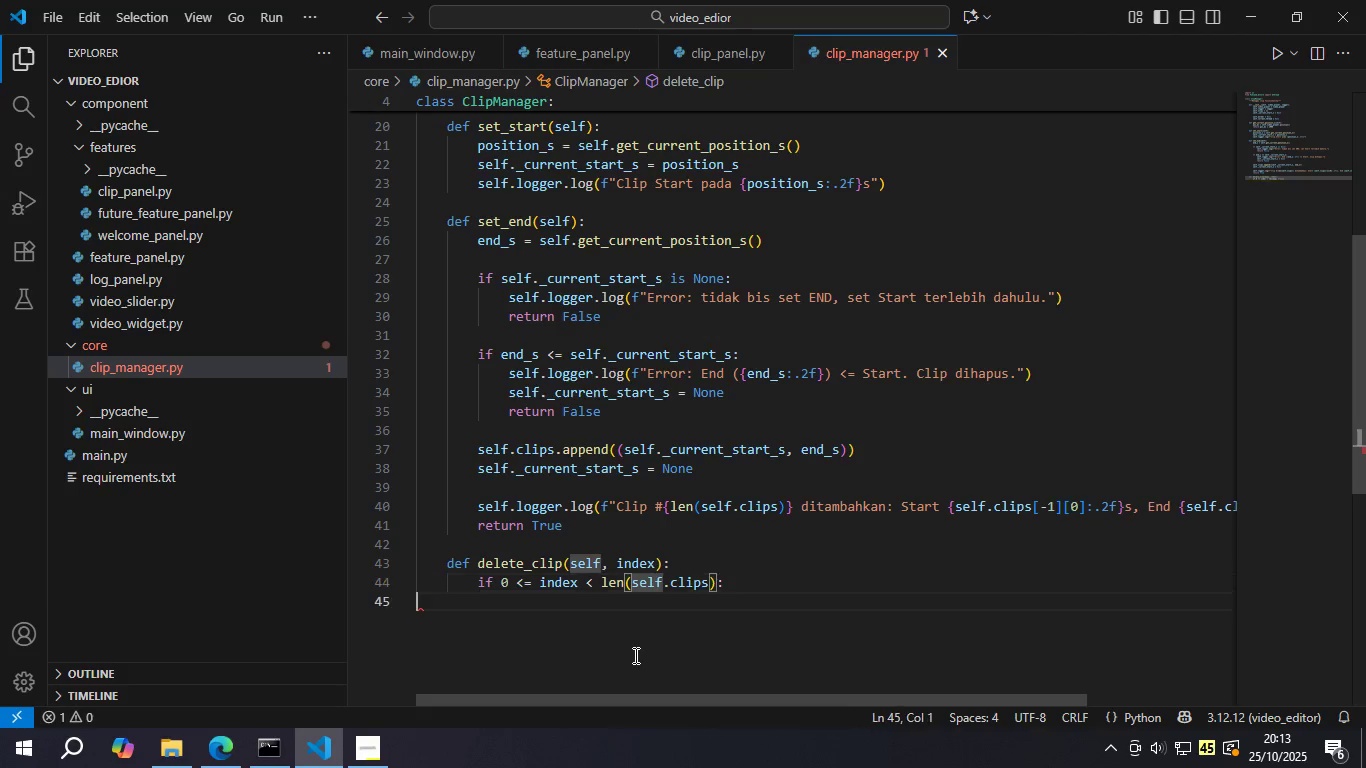 
key(ArrowDown)
 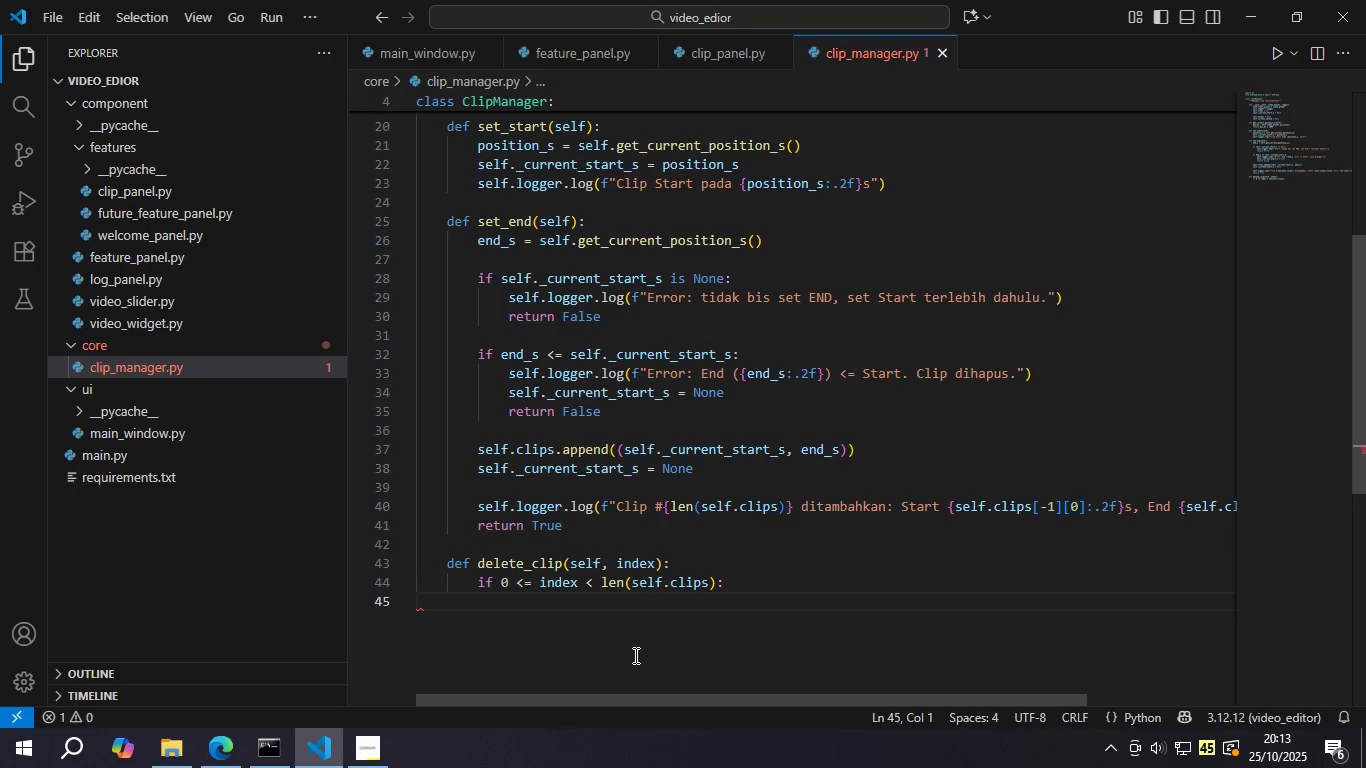 
key(Backspace)
 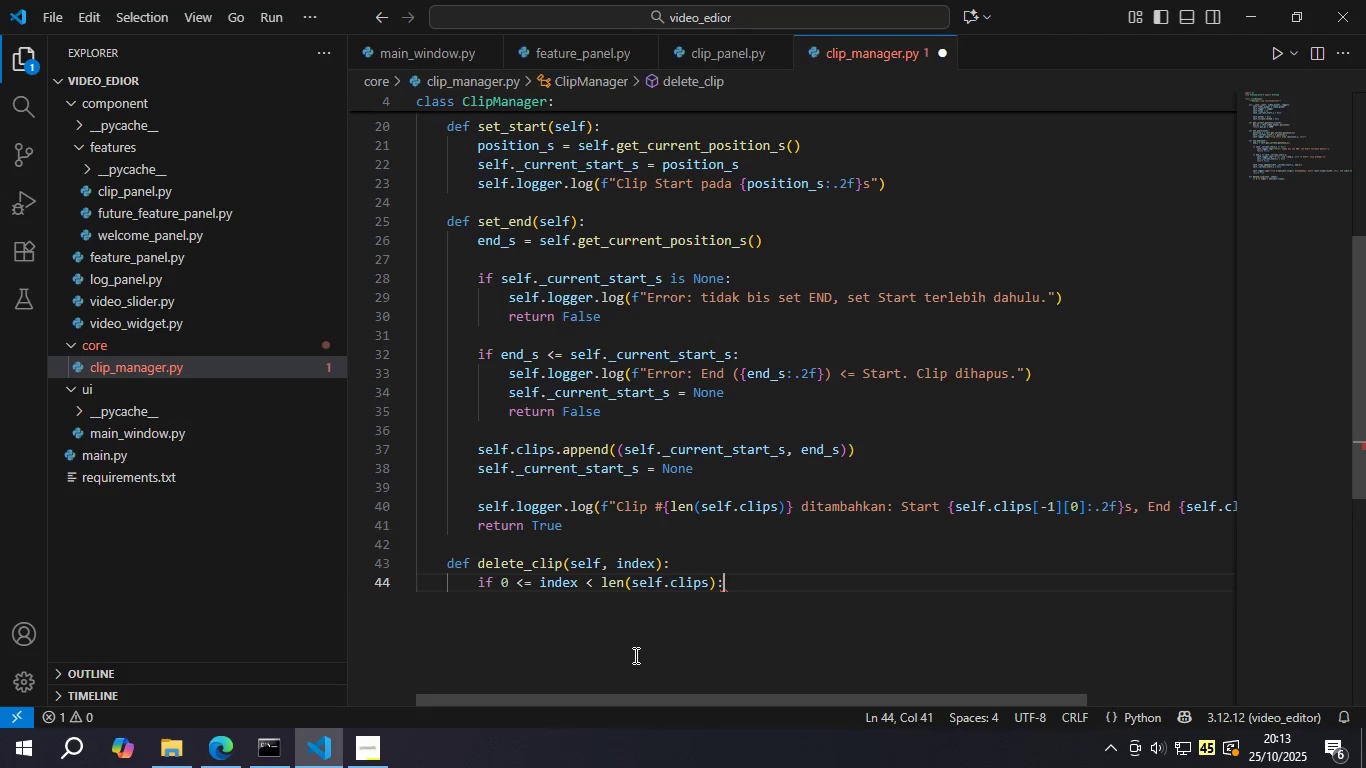 
key(Enter)
 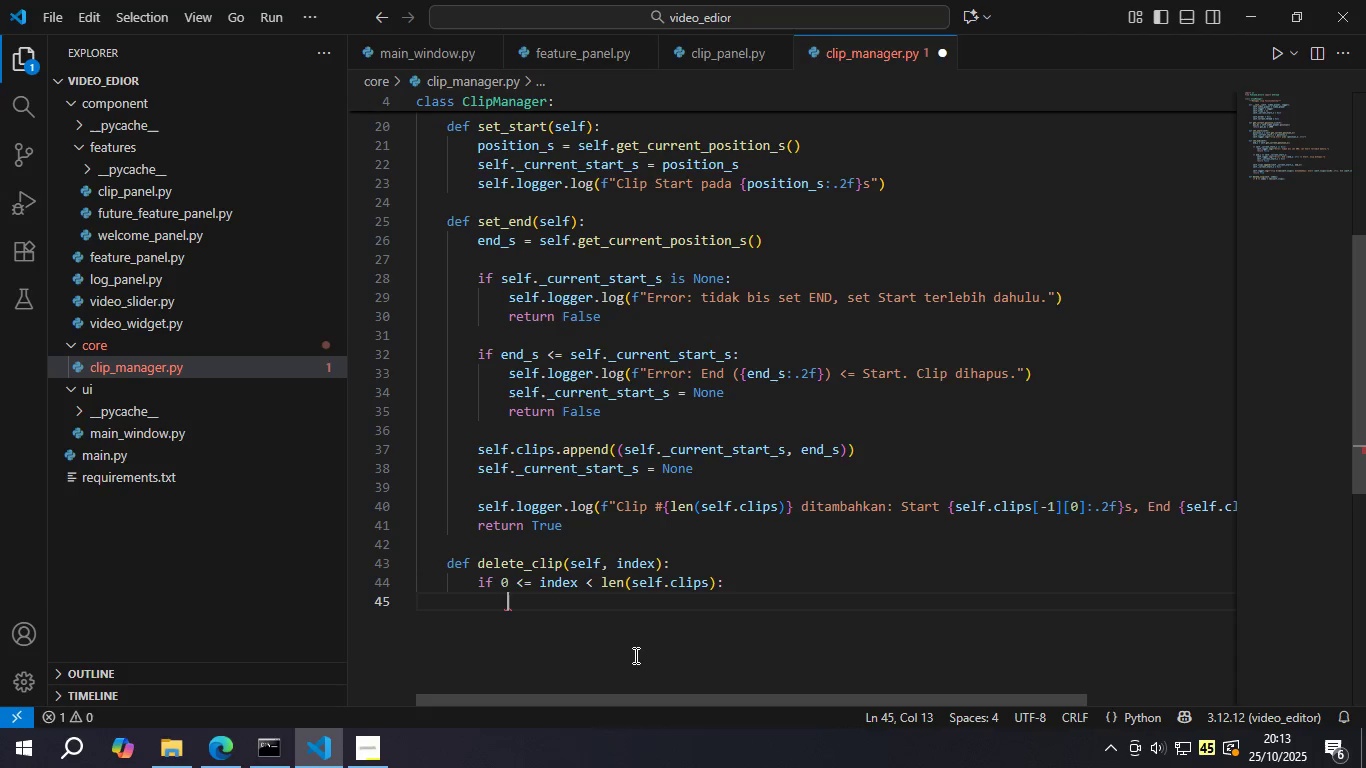 
type(start_time_s = self,)
key(Backspace)
type(.clips)
 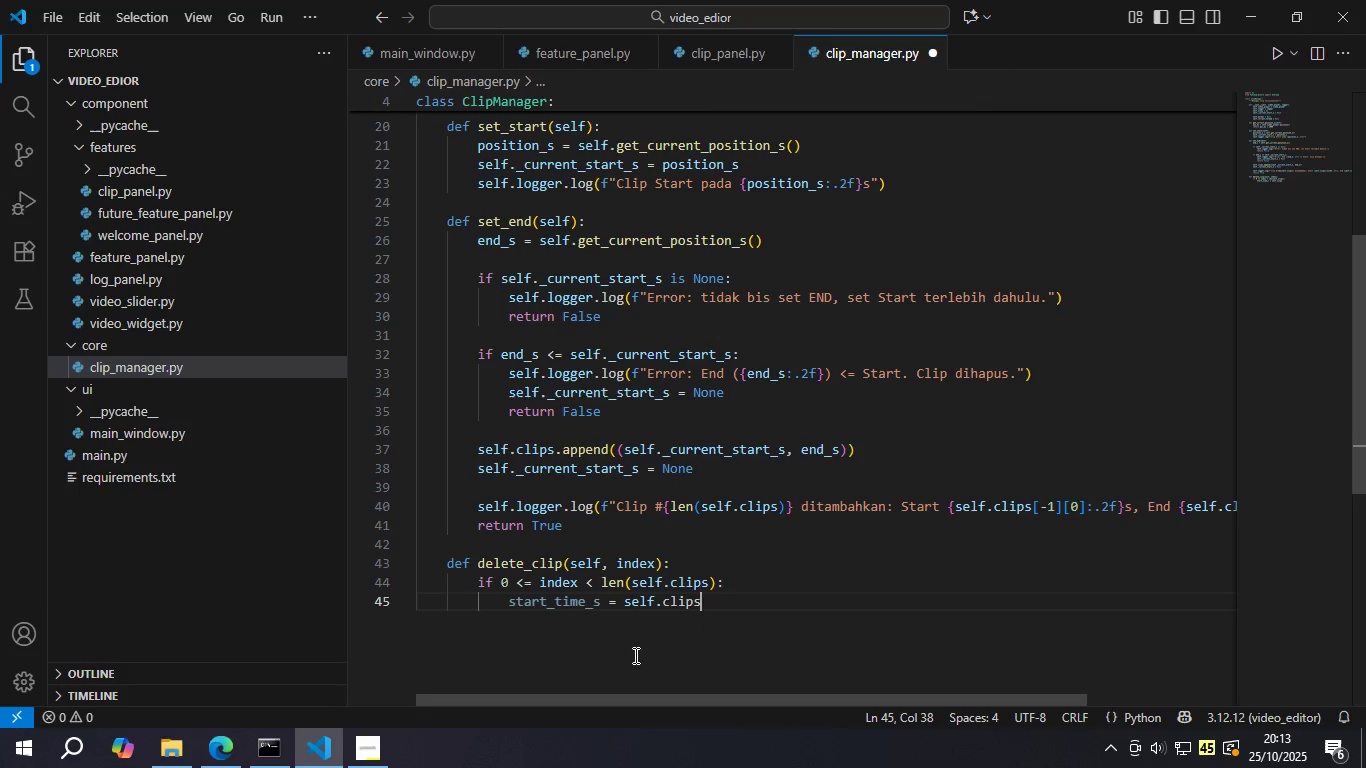 
key(Enter)
 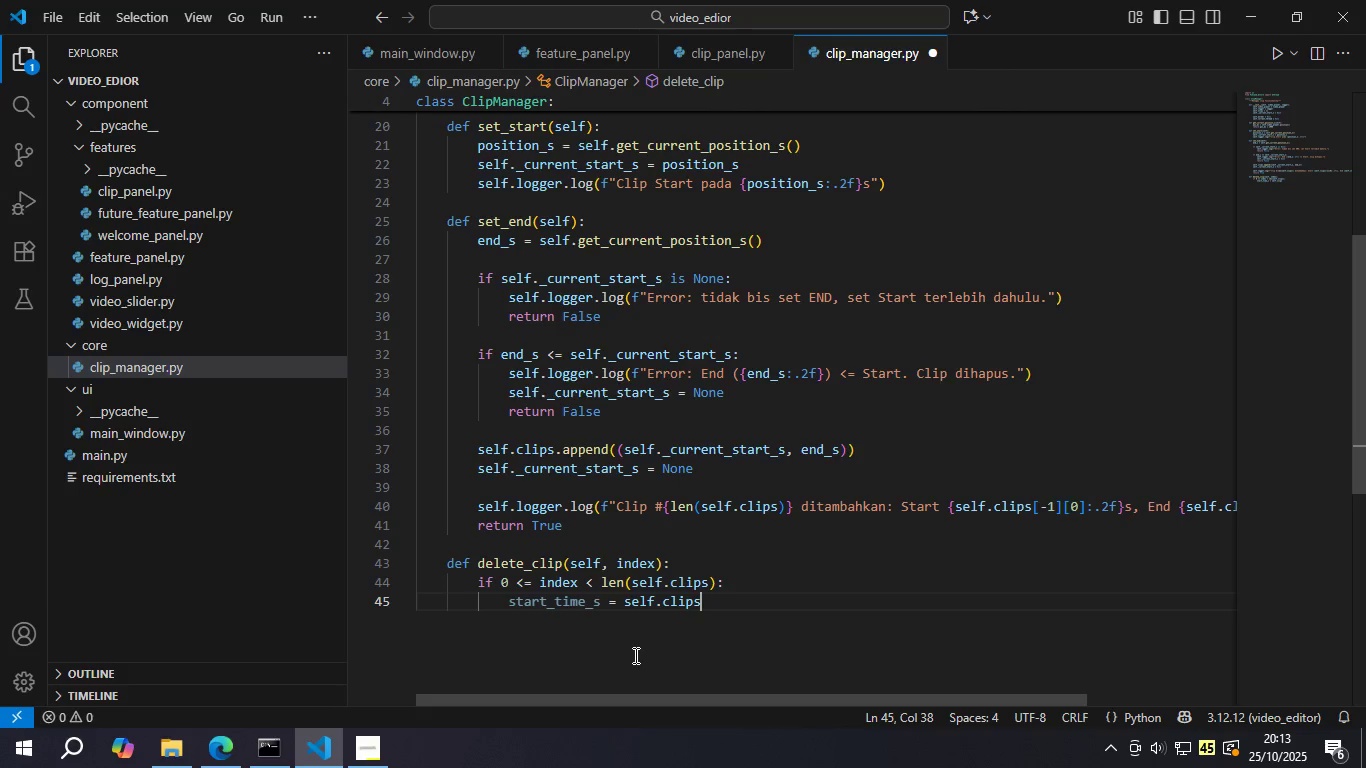 
type([index)
 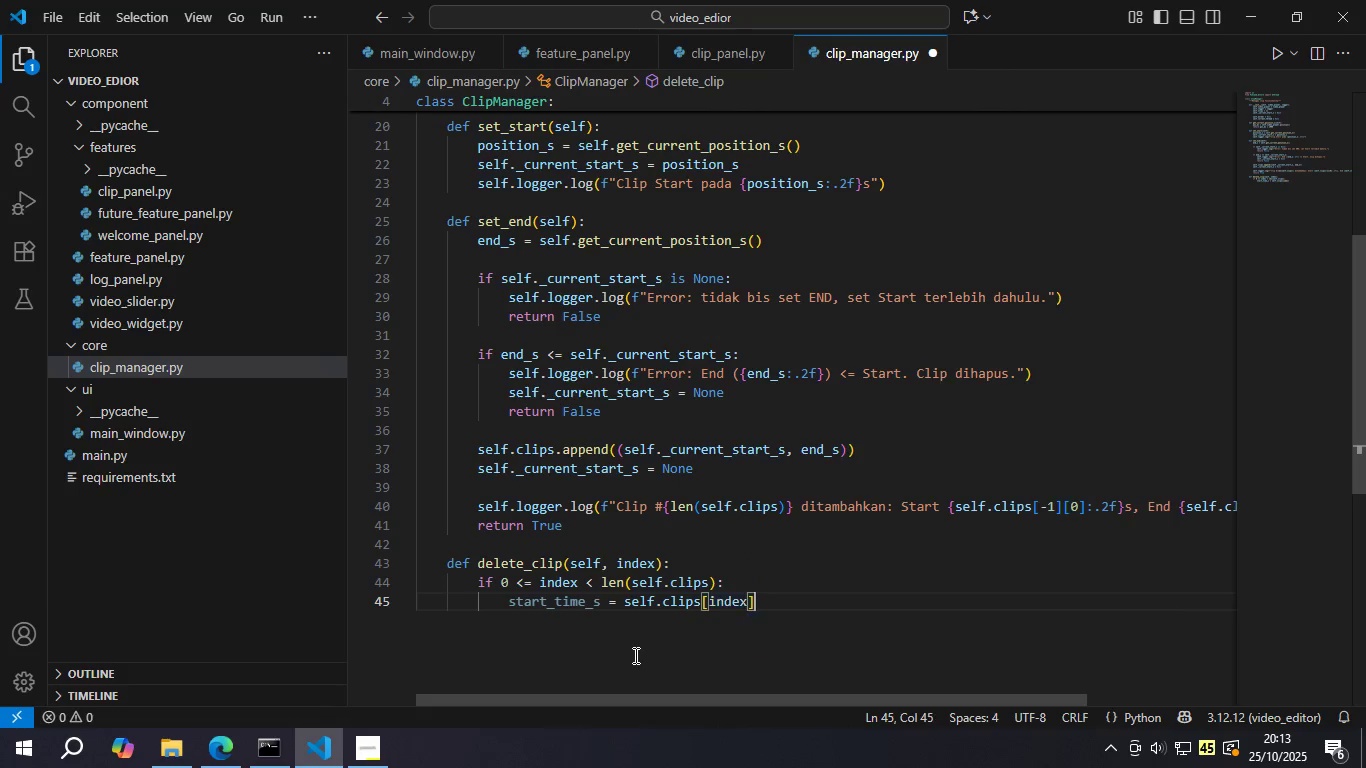 
key(ArrowRight)
 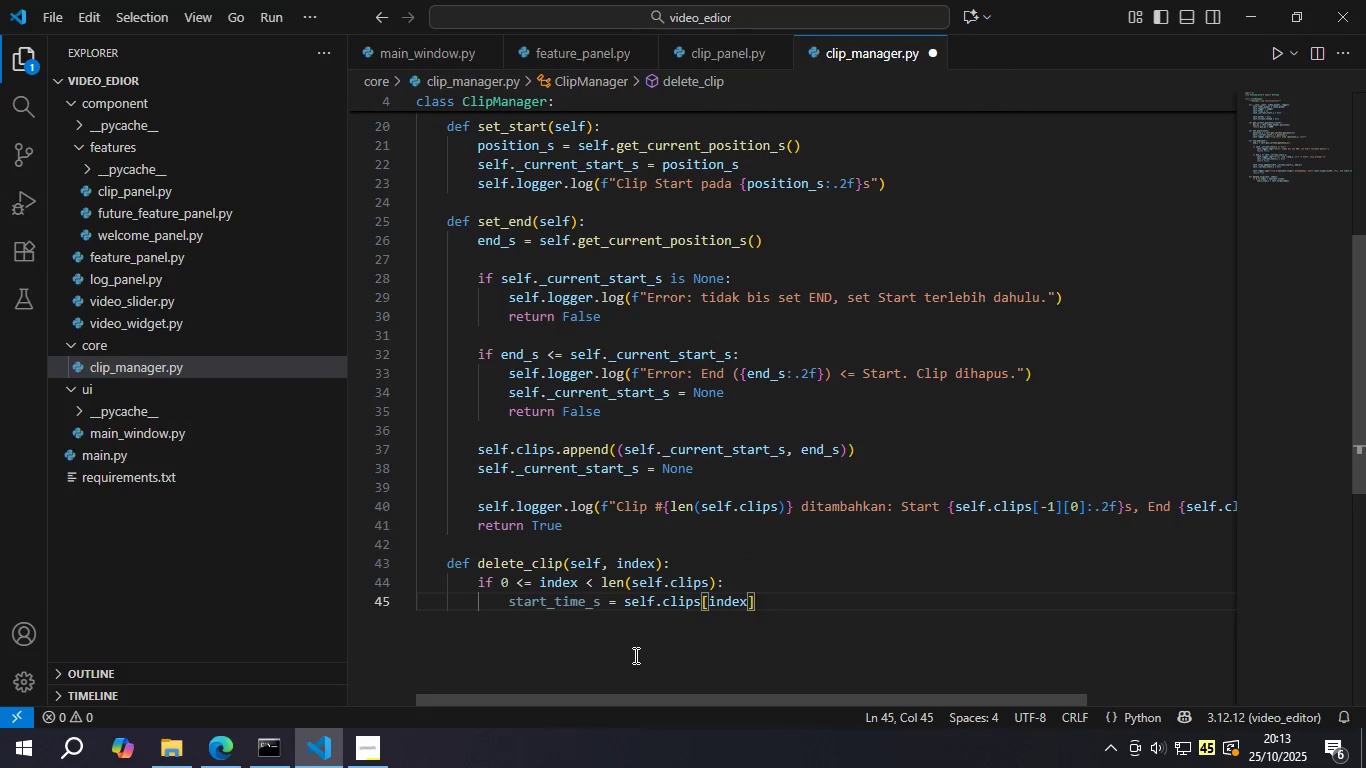 
key(BracketLeft)
 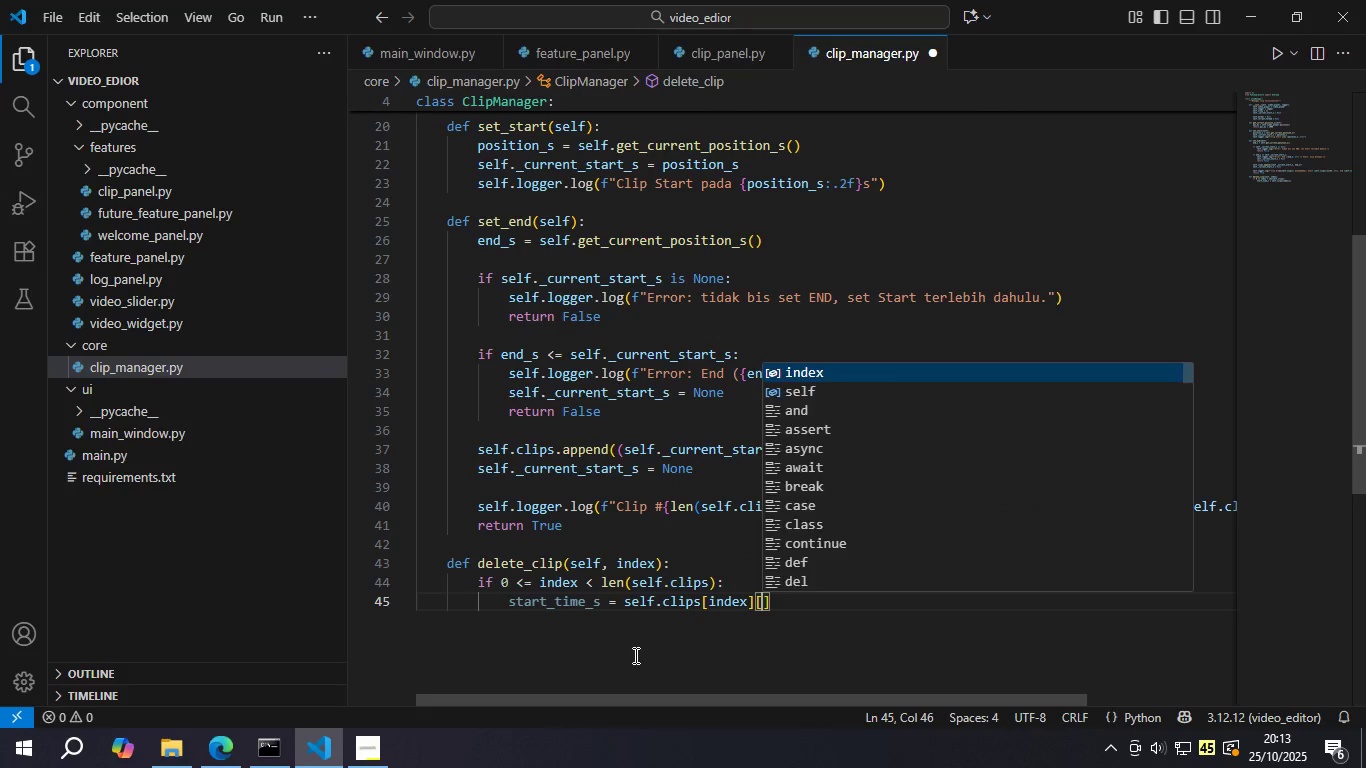 
key(0)
 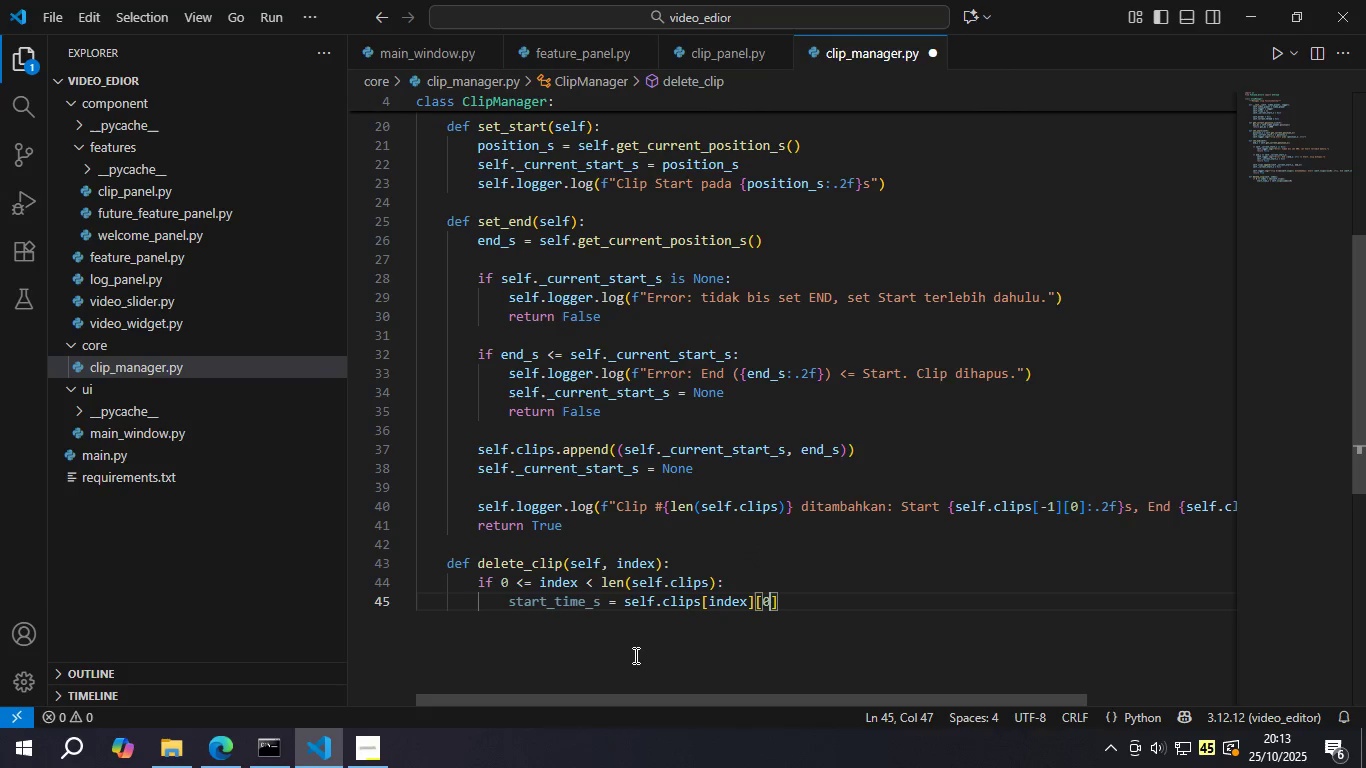 
key(ArrowRight)
 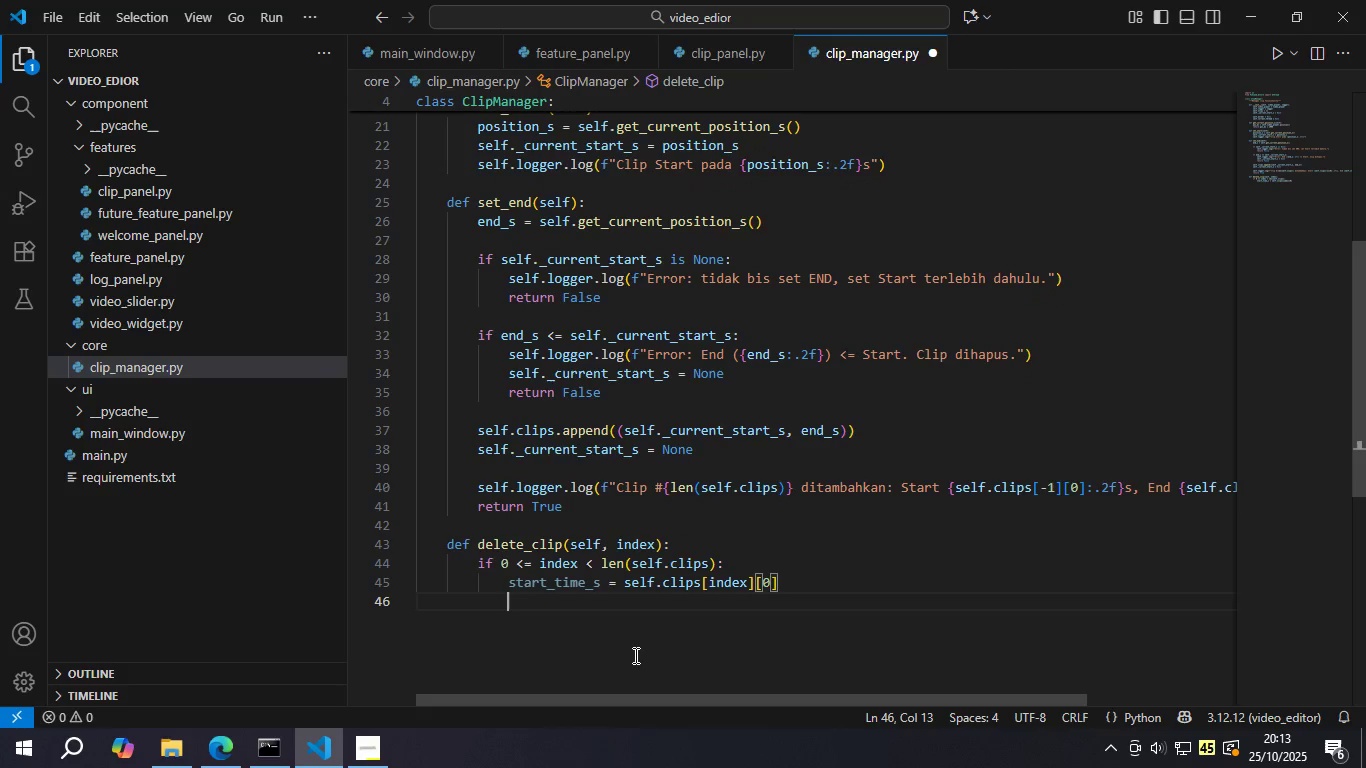 
key(Enter)
 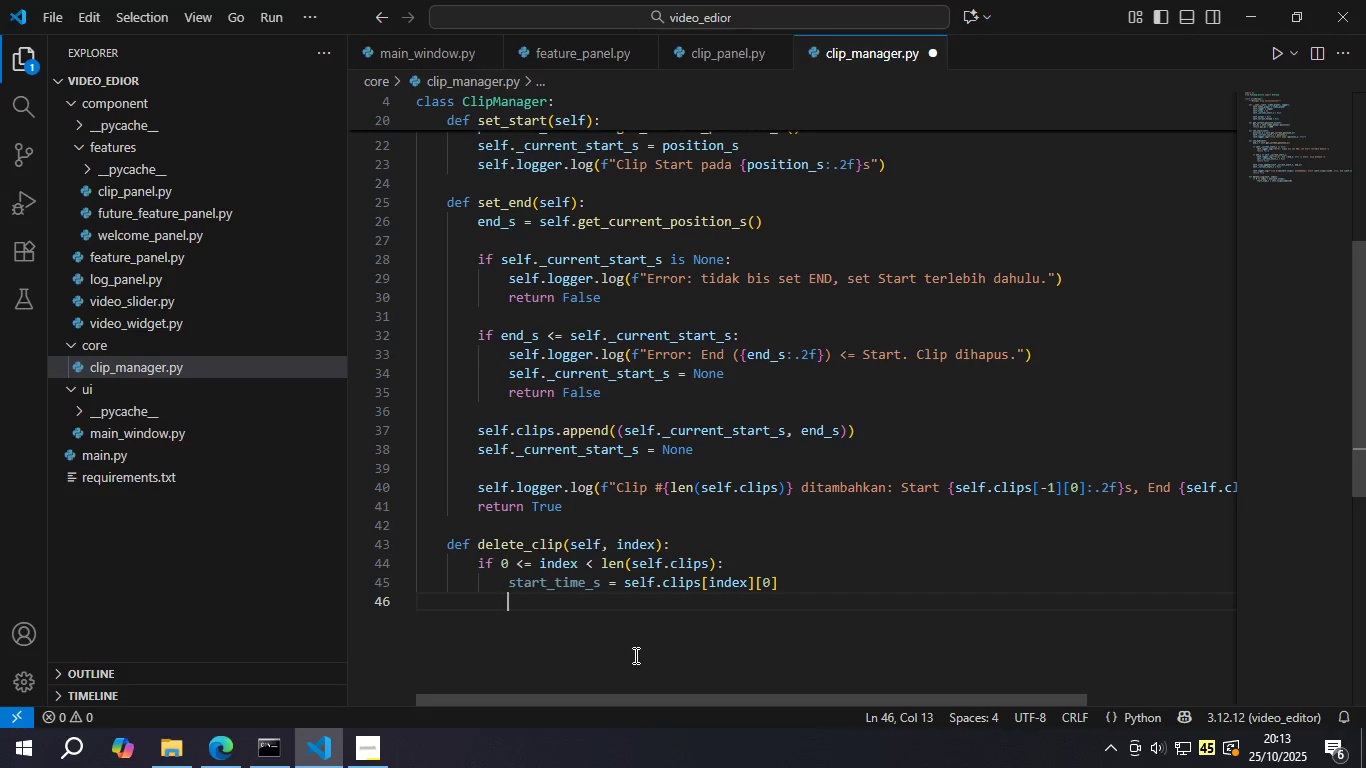 
type(srat)
key(Backspace)
key(Backspace)
key(Backspace)
type(tart_time_ms = int(sta)
 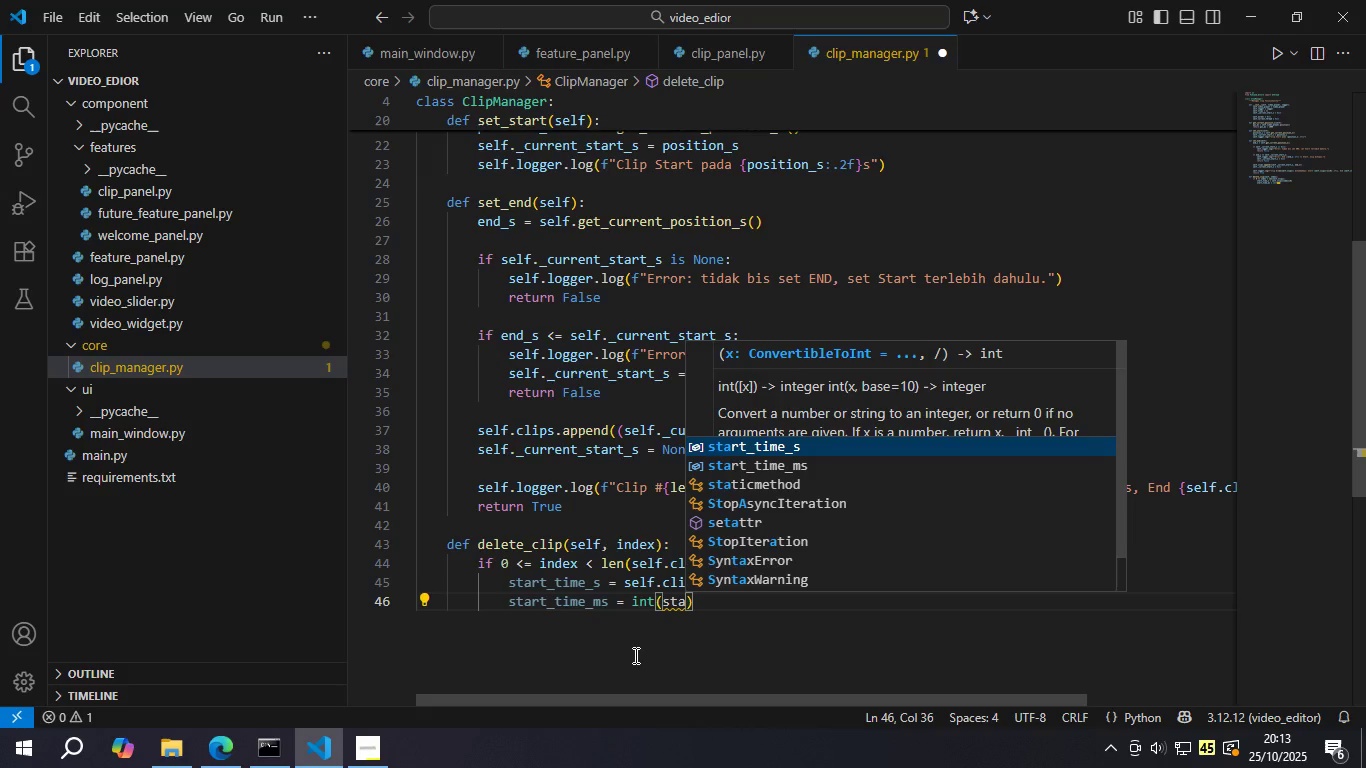 
key(Enter)
 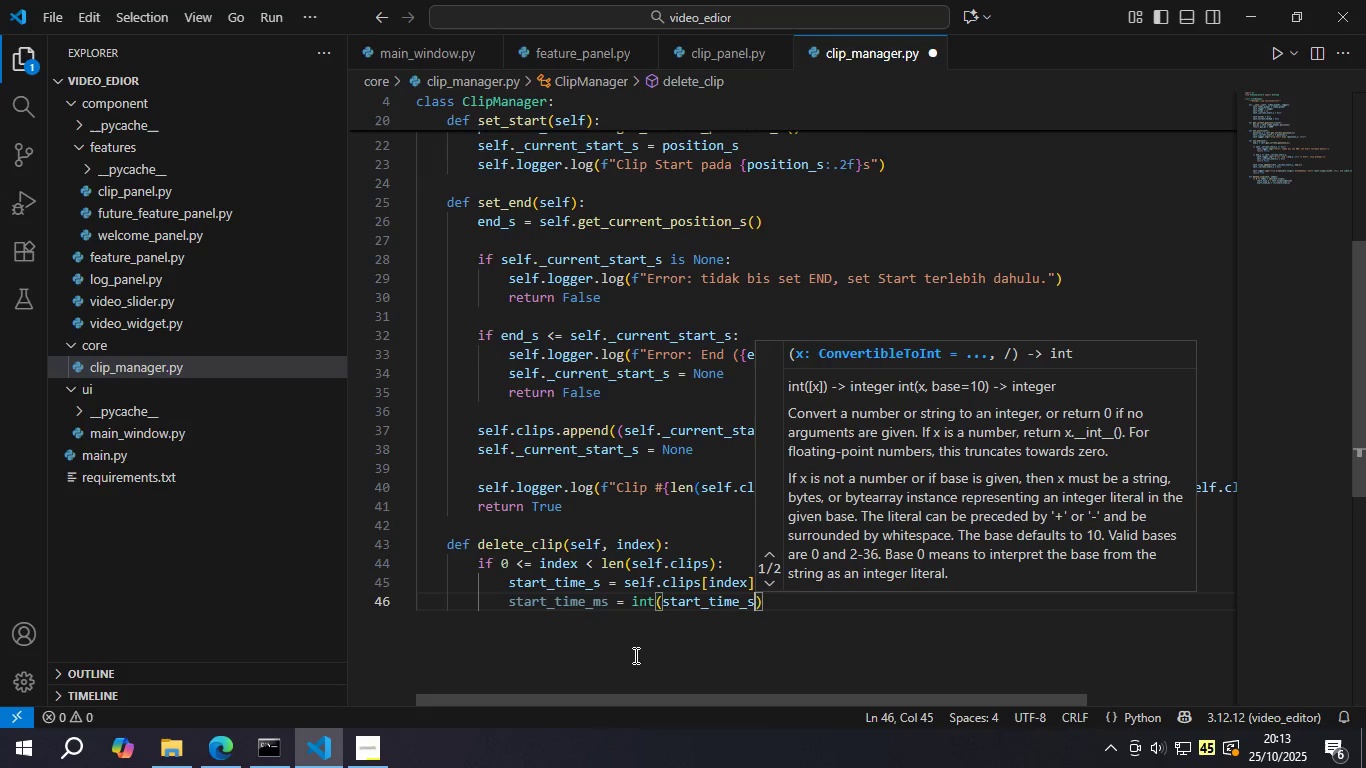 
type( * 1000)
 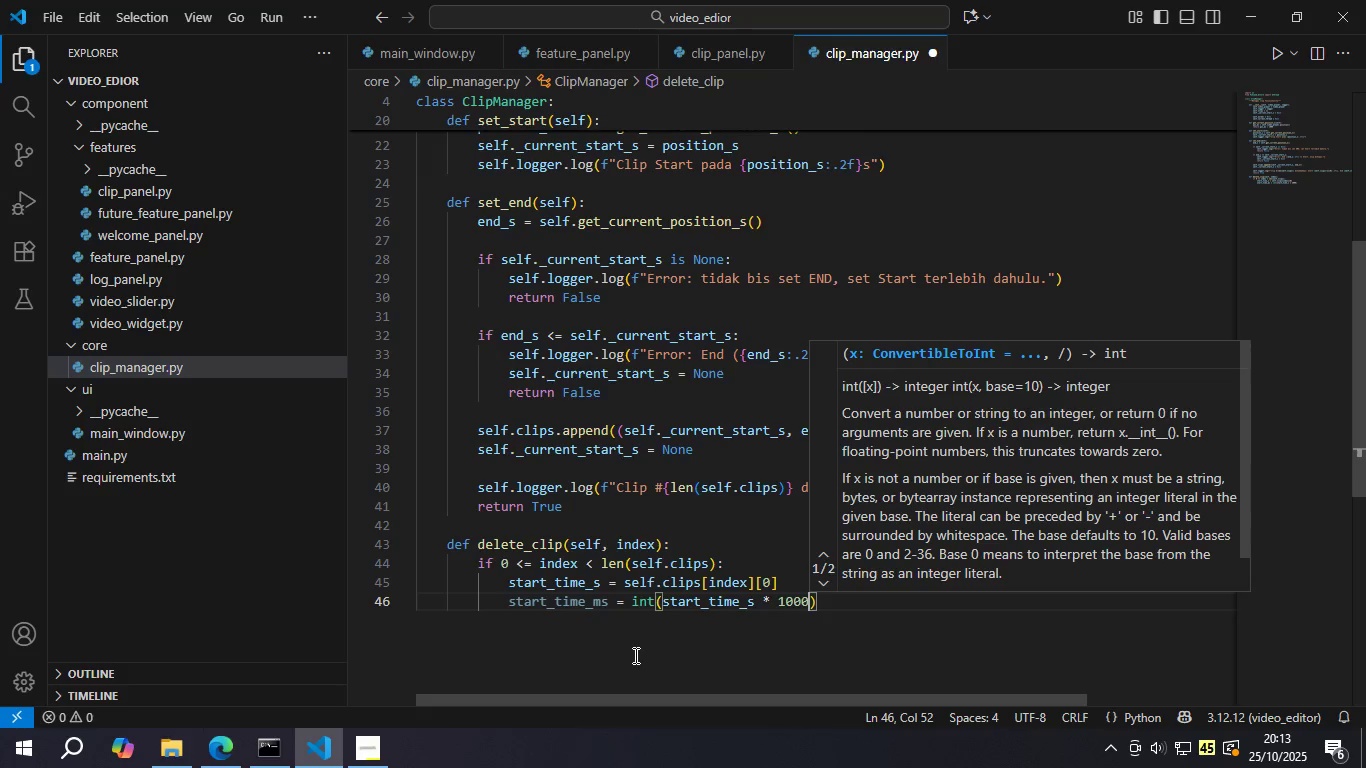 
key(Control+S)
 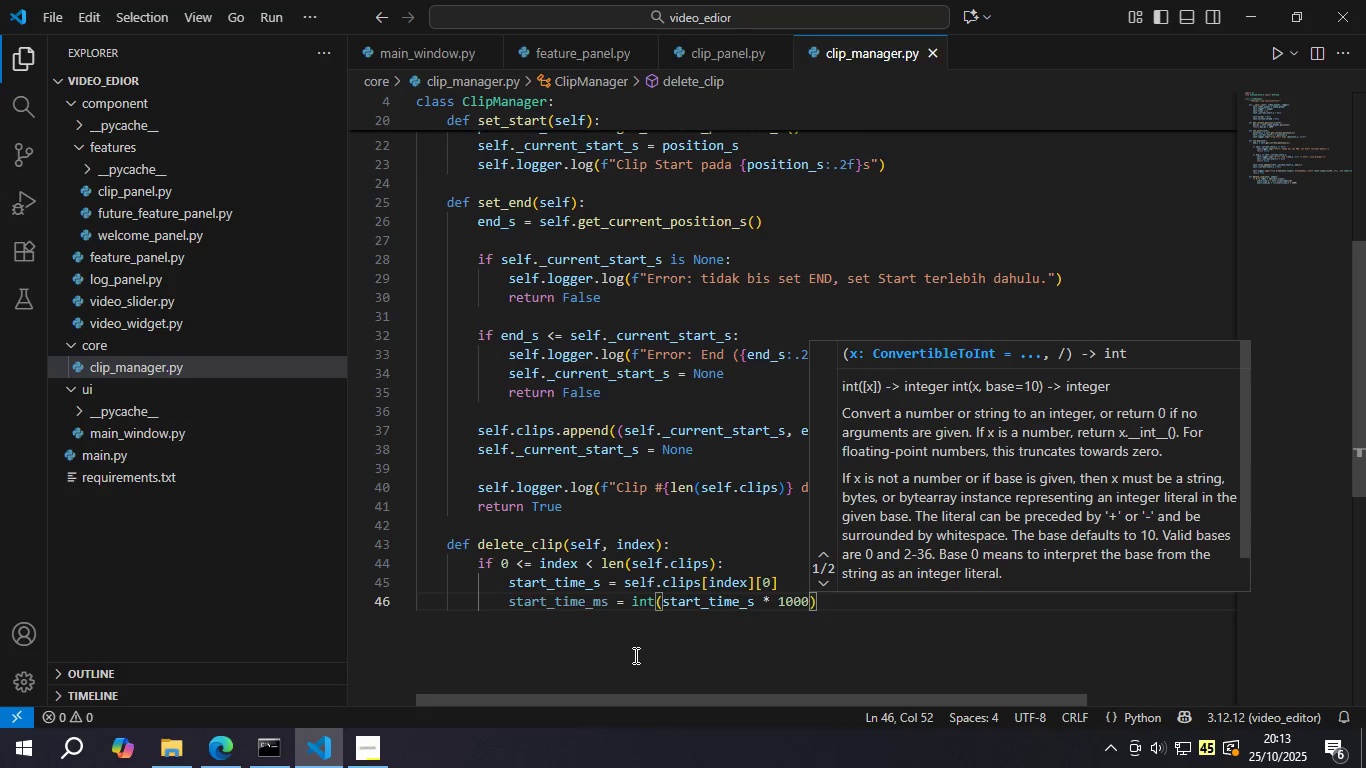 
key(ArrowRight)
 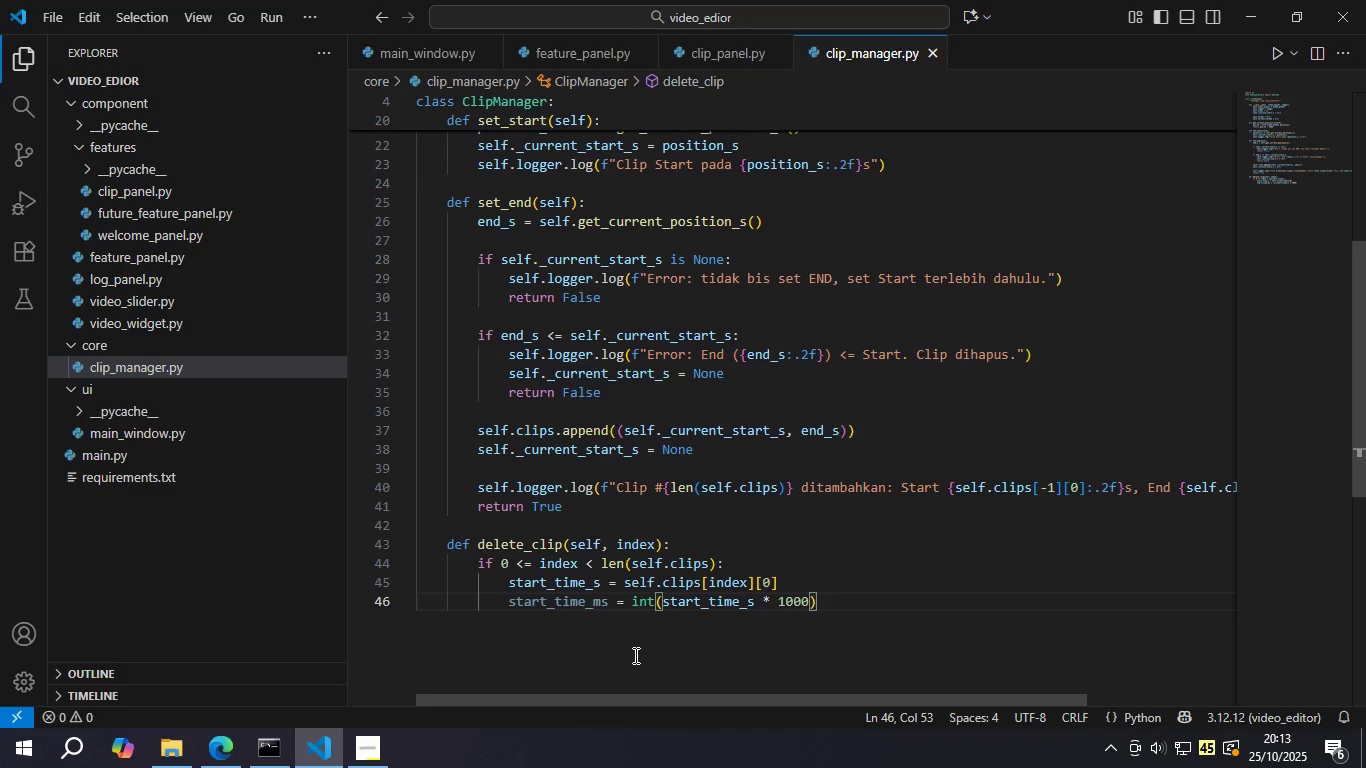 
key(Enter)
 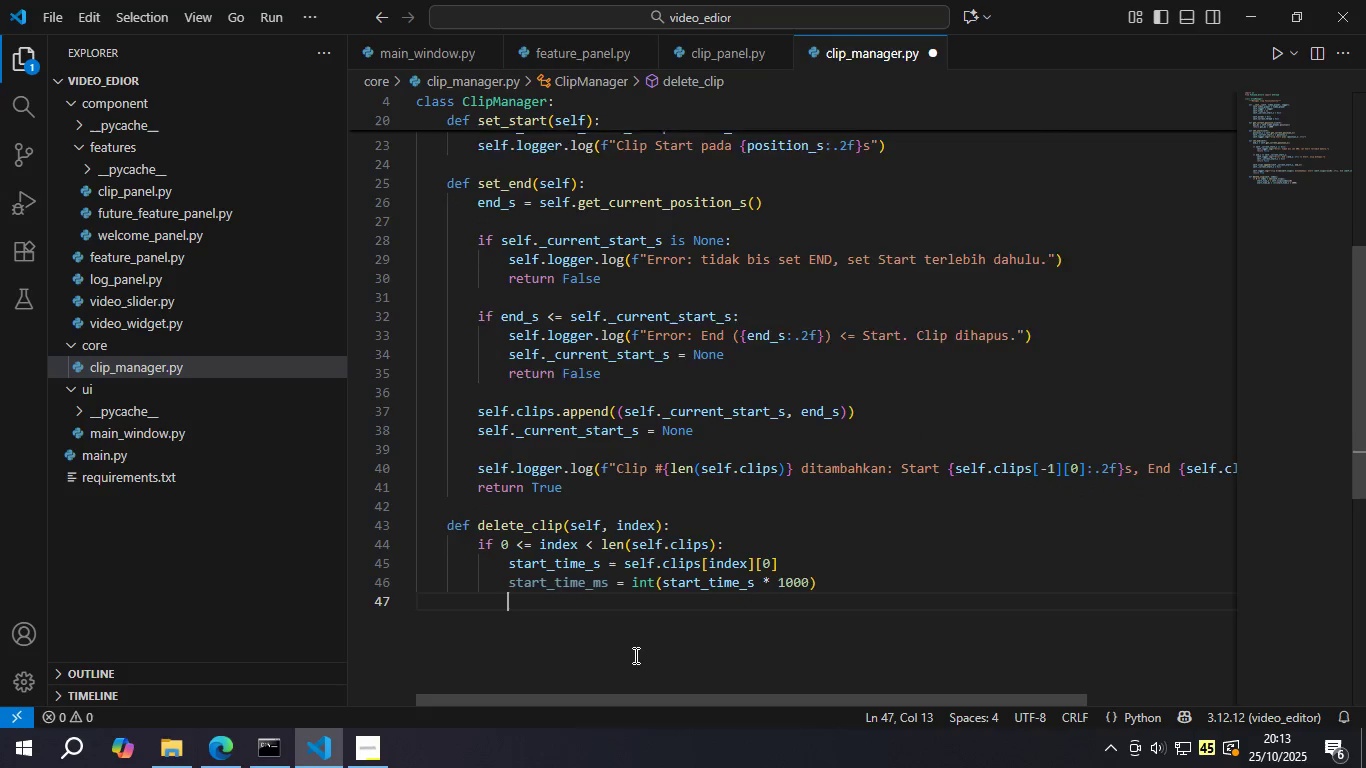 
key(Enter)
 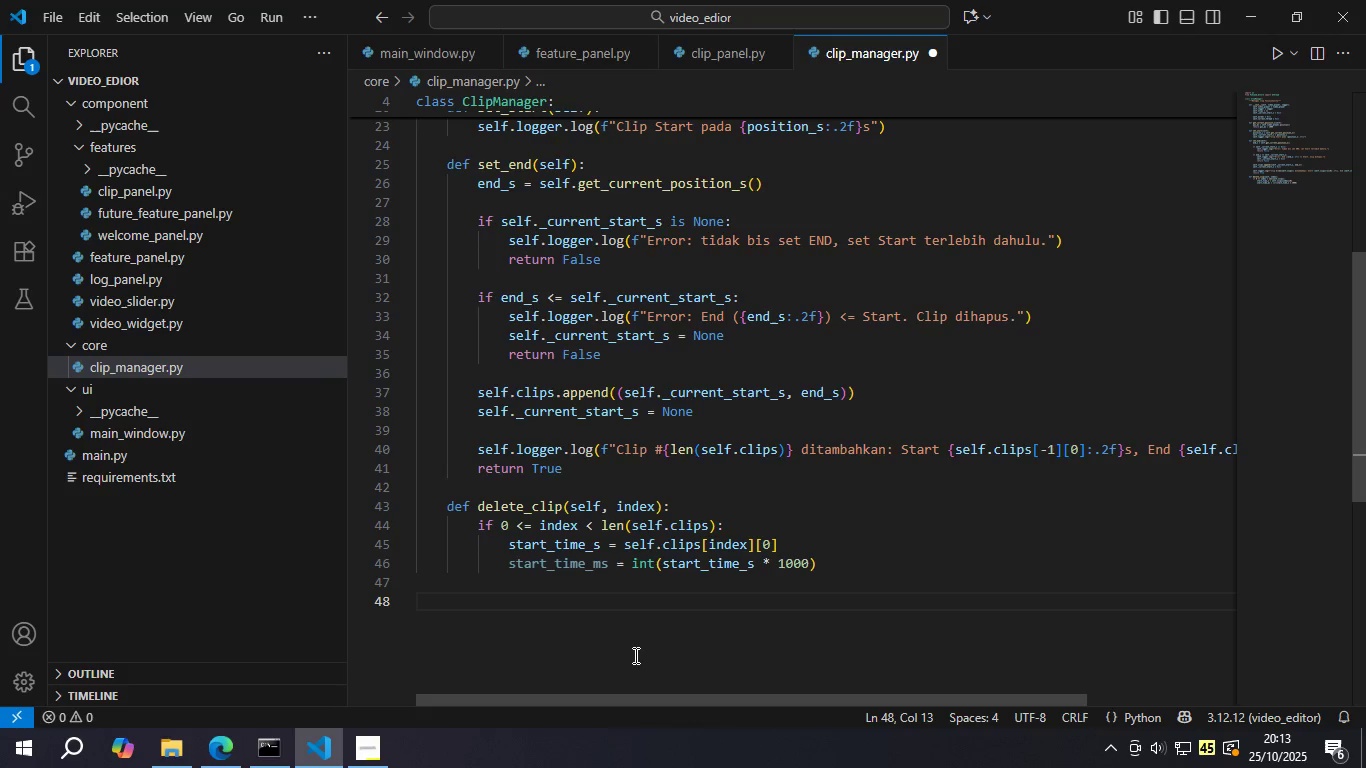 
wait(5.99)
 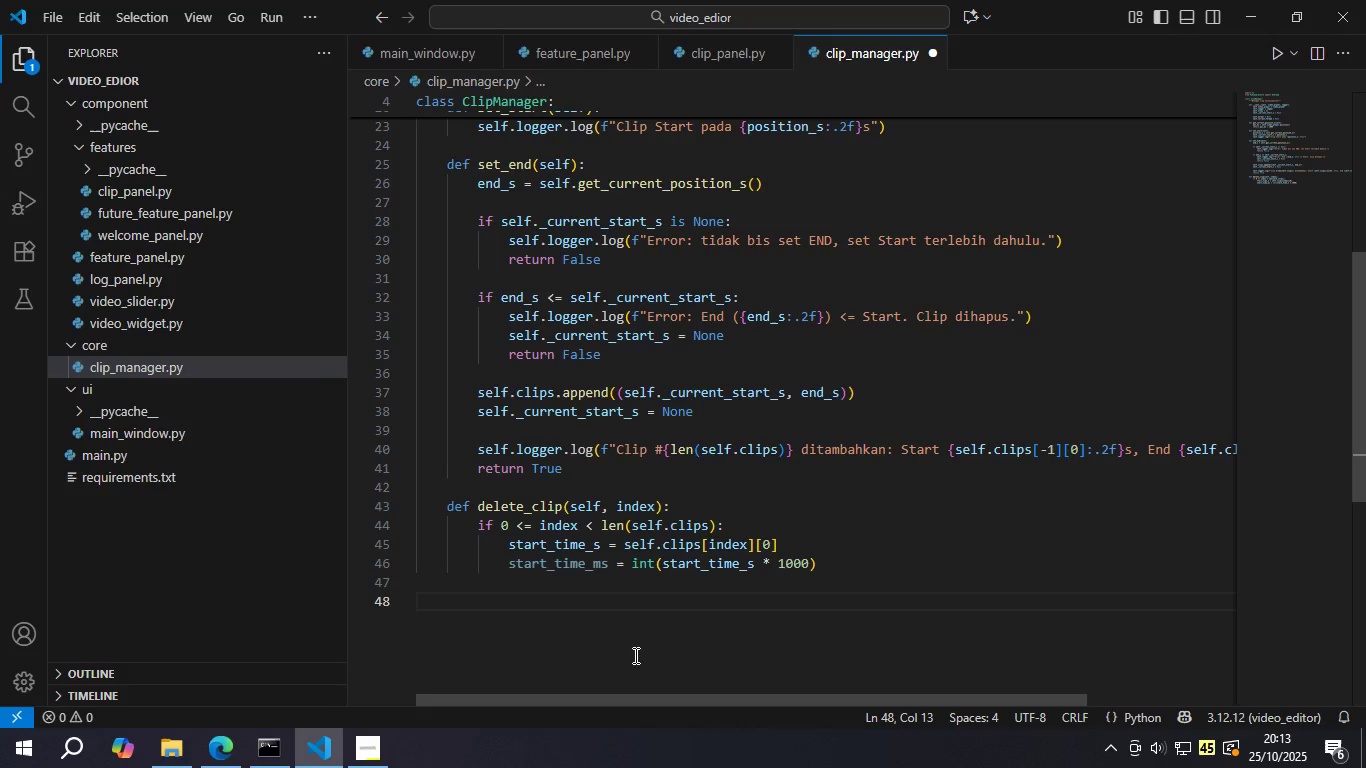 
type(try:)
 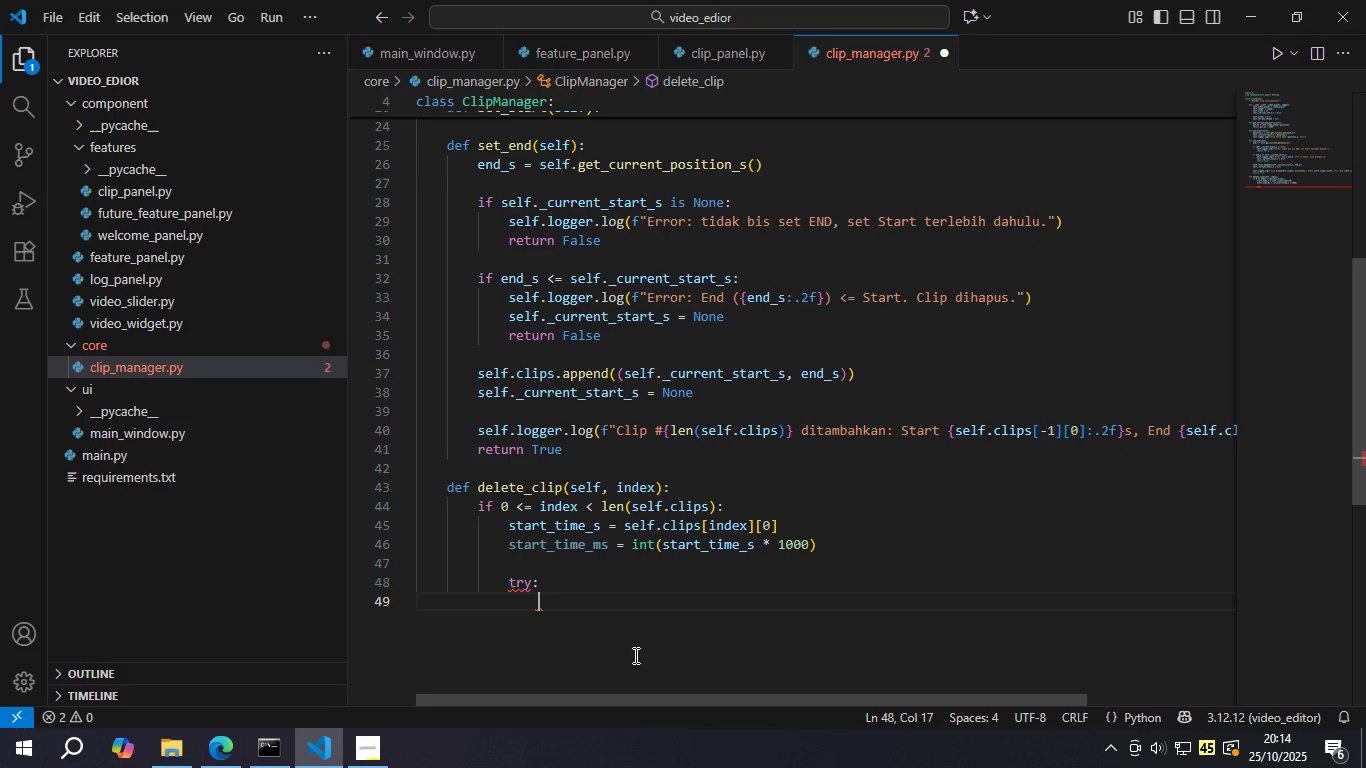 
key(Enter)
 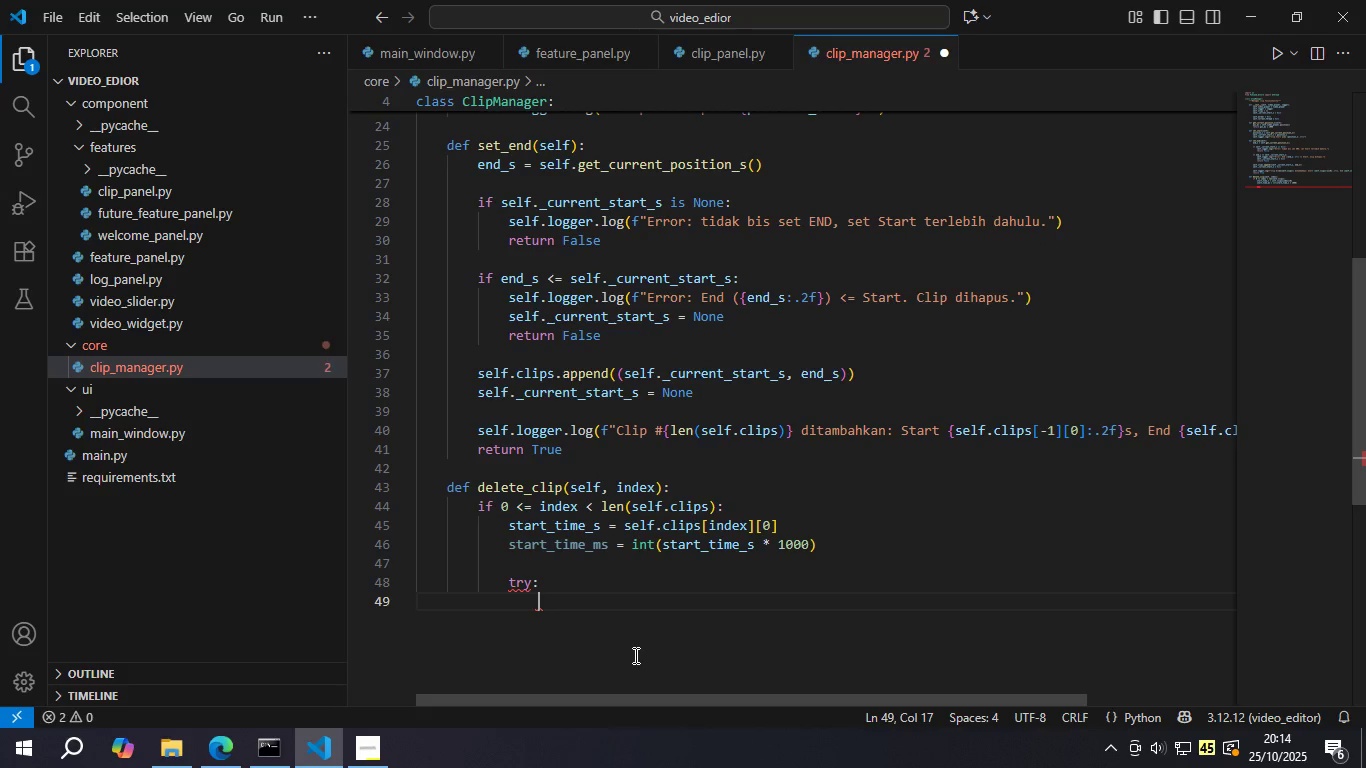 
type(self.v)
 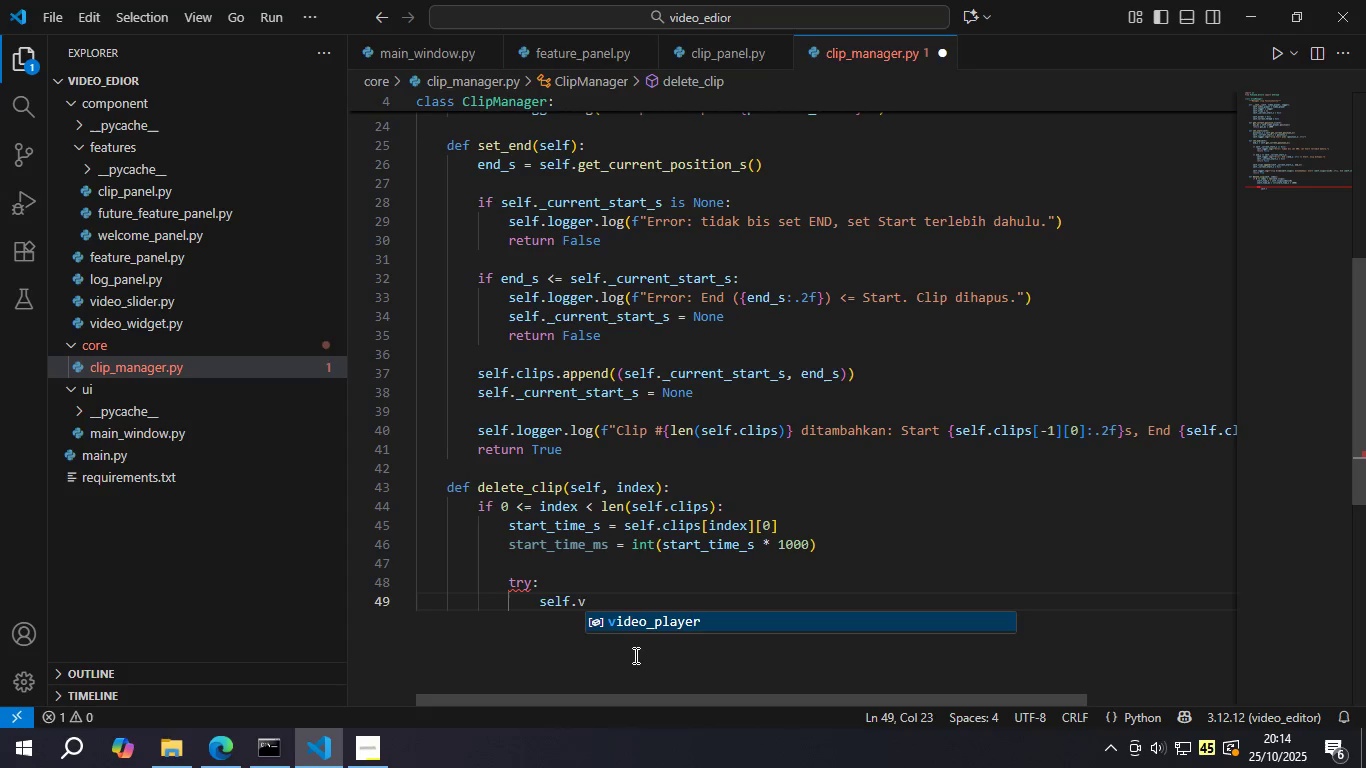 
key(Enter)
 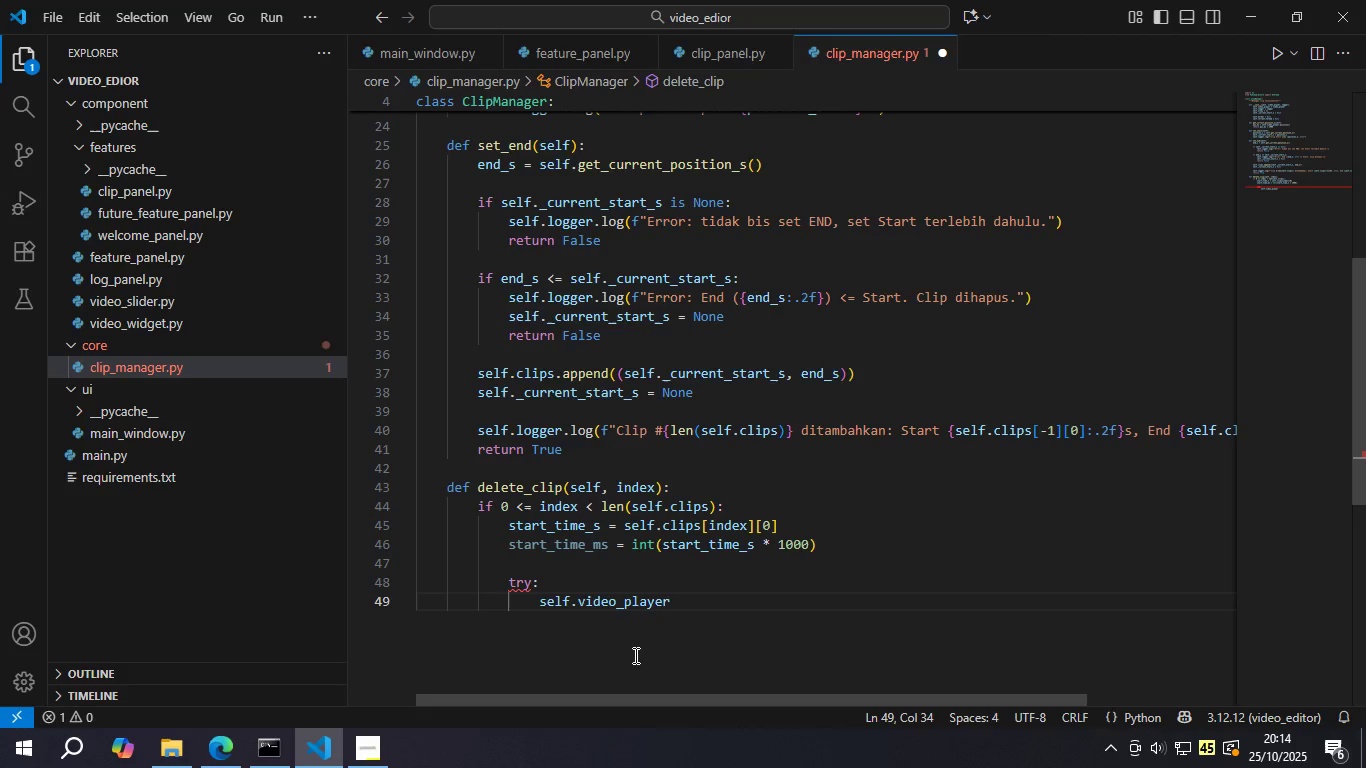 
type(.set_position)
 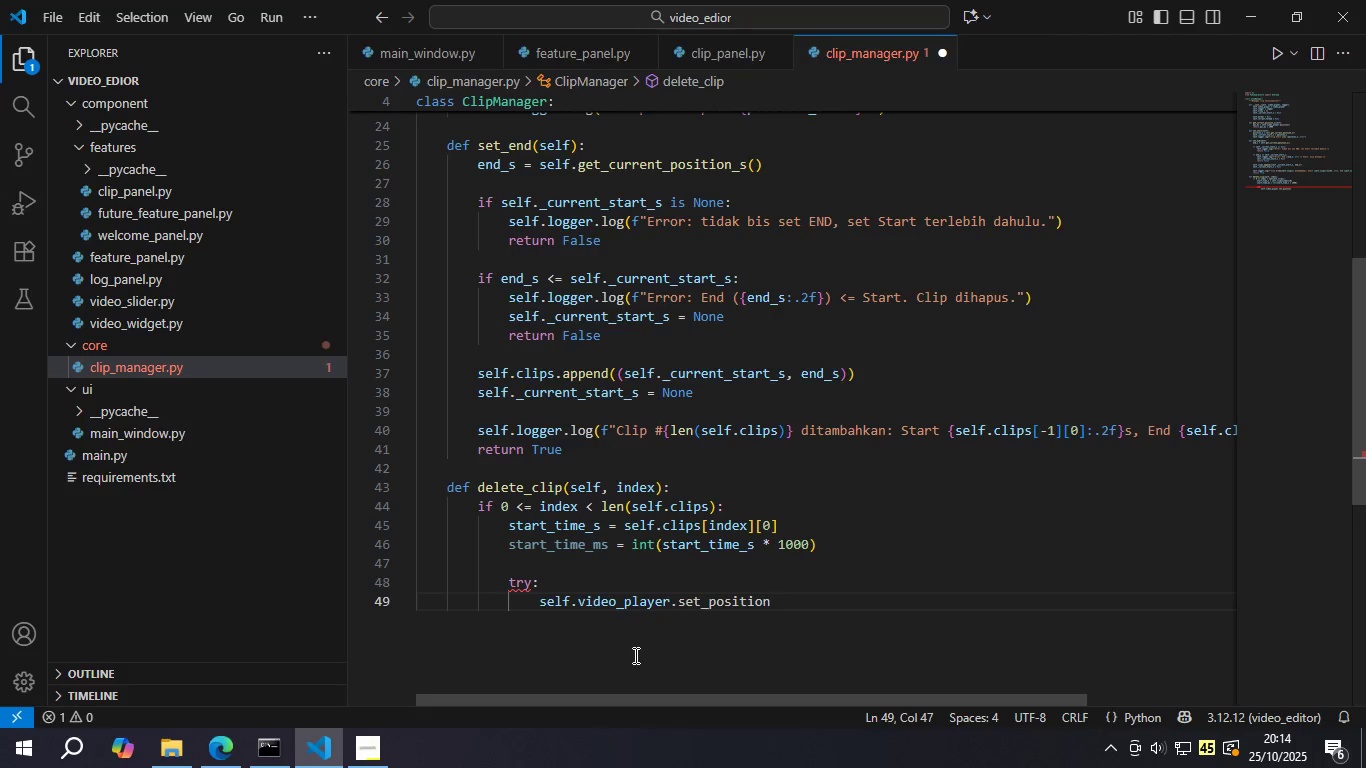 
hold_key(key=Backspace, duration=0.9)
 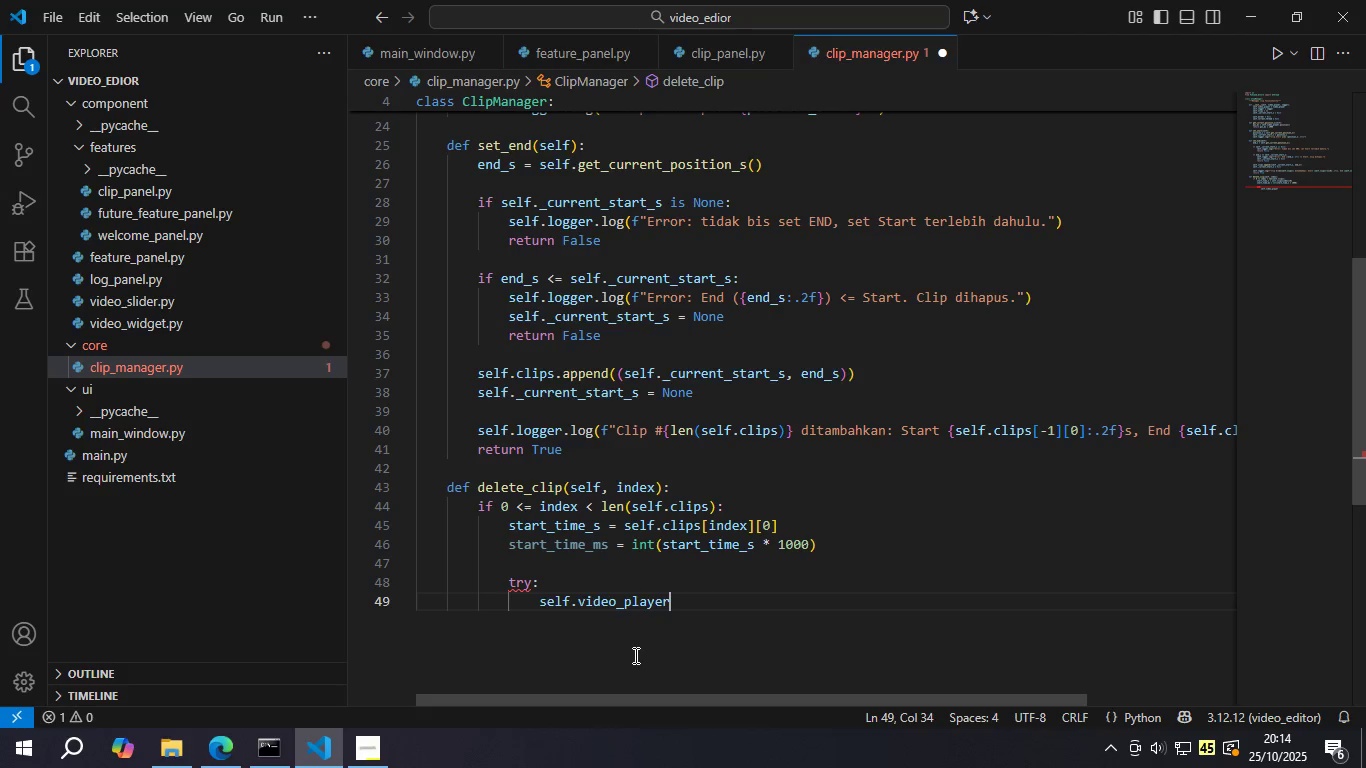 
hold_key(key=Backspace, duration=0.9)
 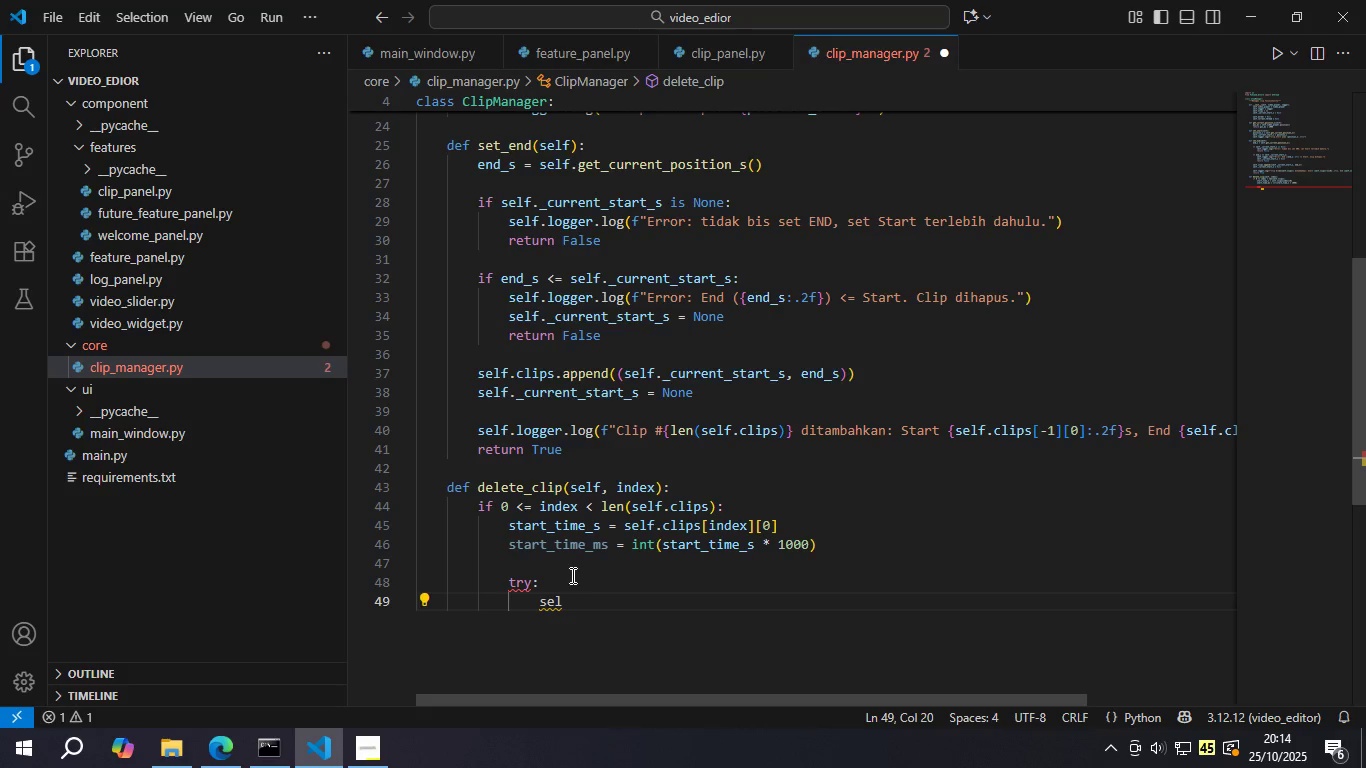 
double_click([529, 489])
 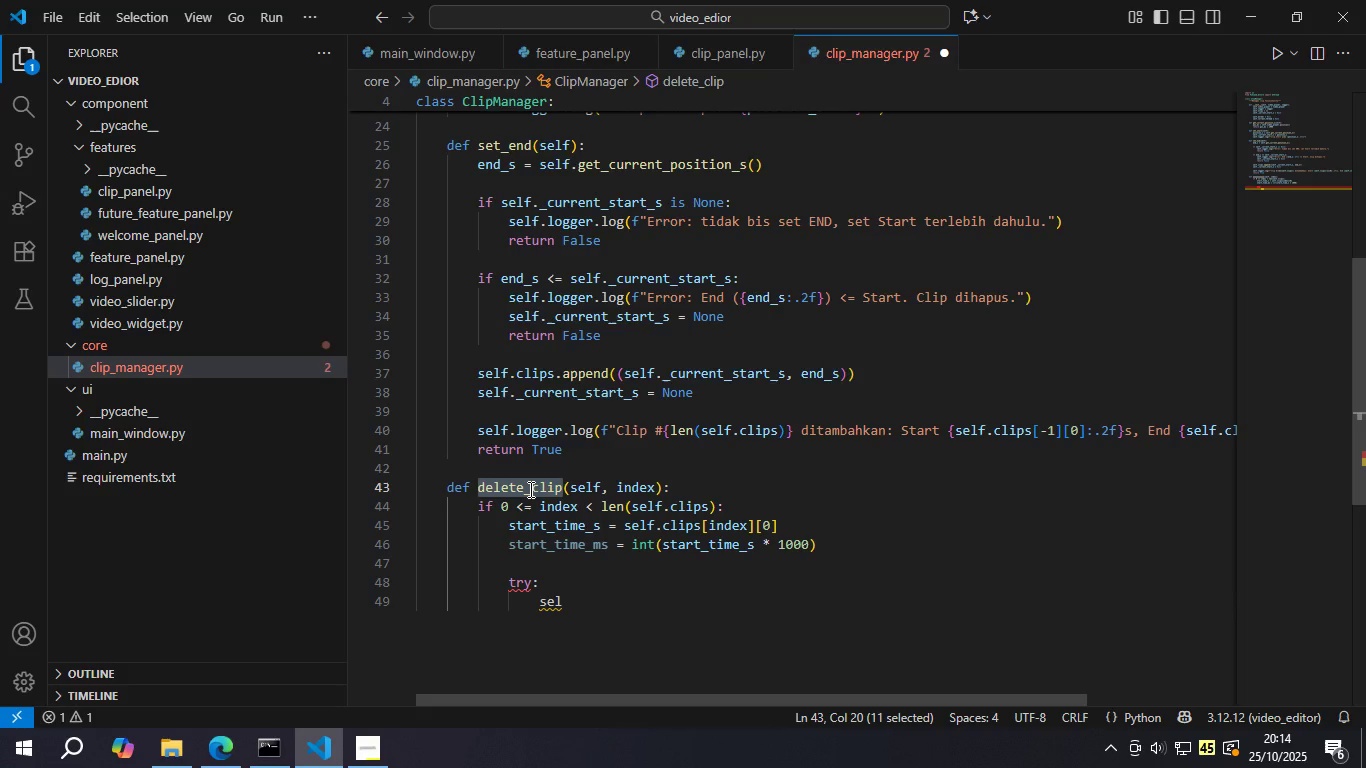 
type(seek_to_clips)
 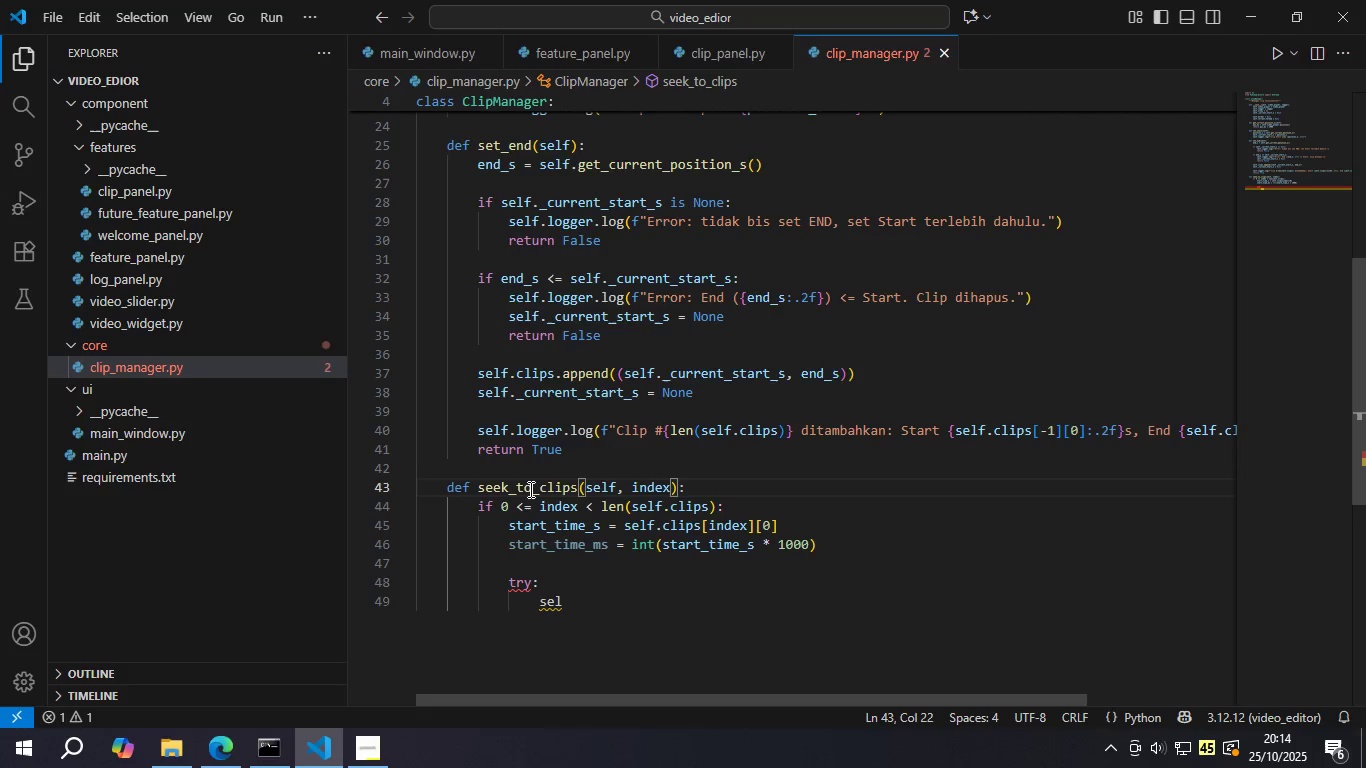 
key(Control+S)
 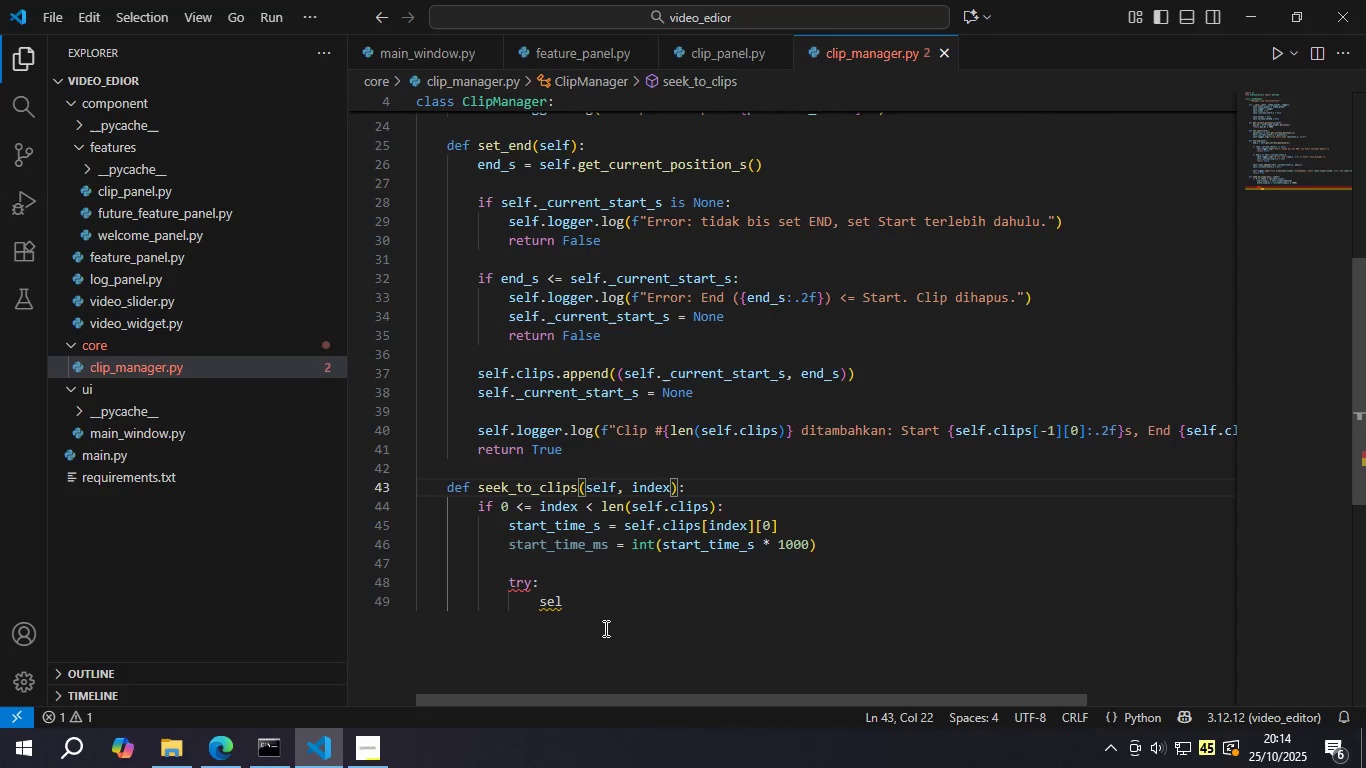 
left_click([589, 593])
 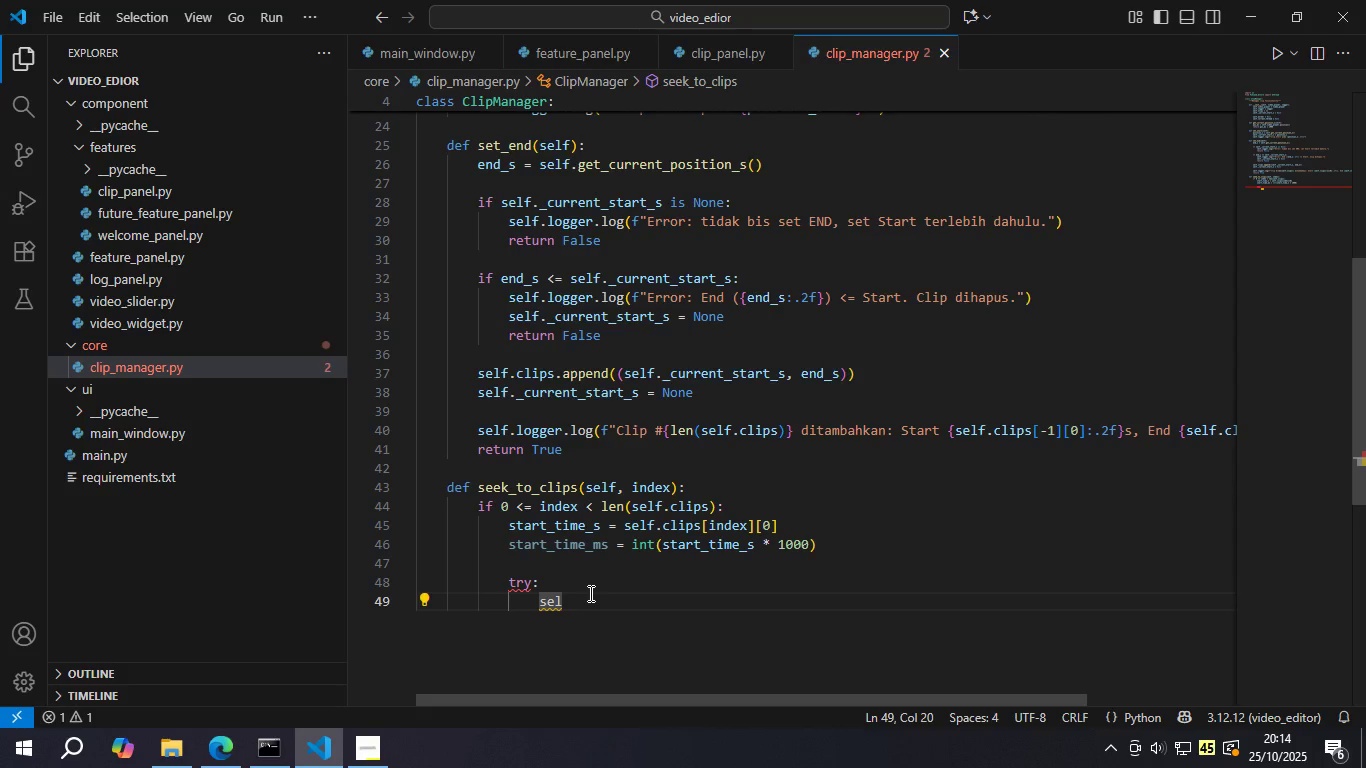 
type(f,video)
key(Backspace)
key(Backspace)
key(Backspace)
key(Backspace)
key(Backspace)
key(Backspace)
type(.vifde)
key(Backspace)
key(Backspace)
key(Backspace)
type(deo)
 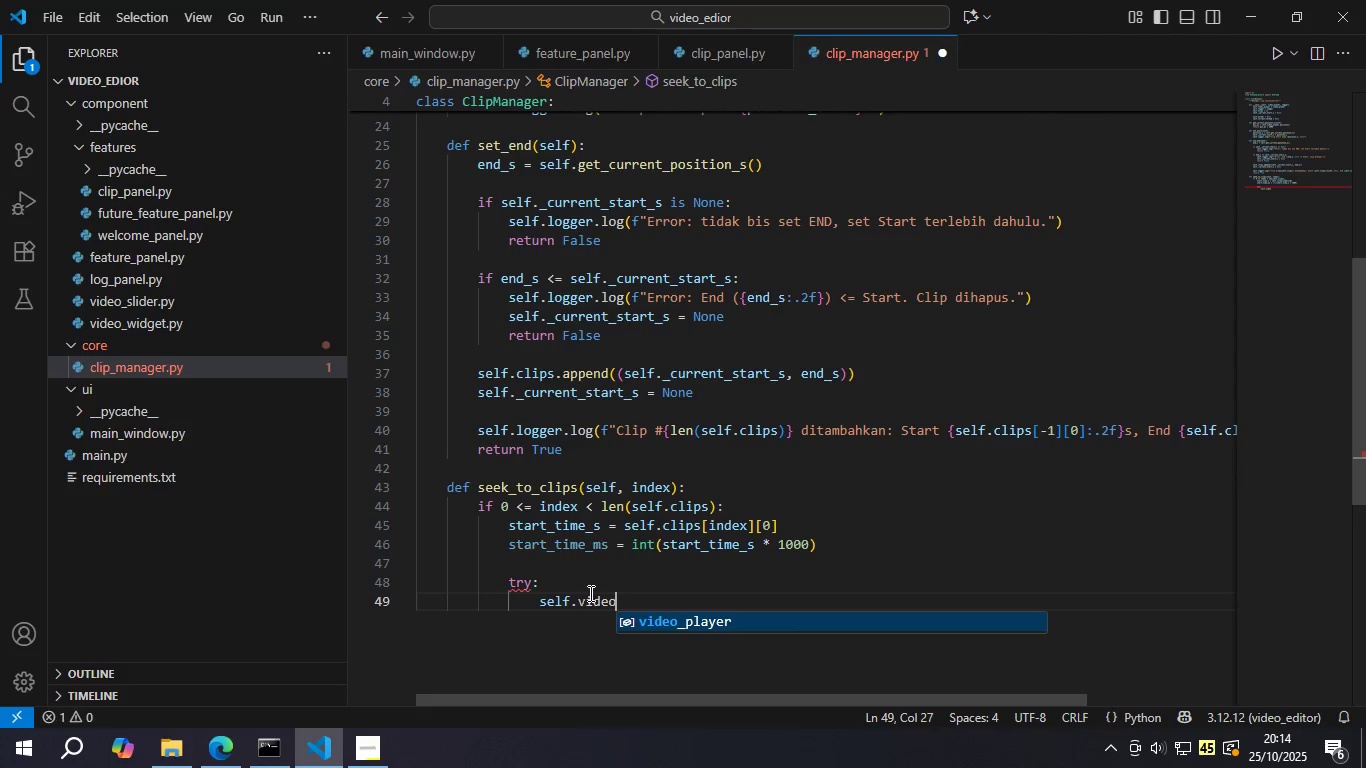 
key(Enter)
 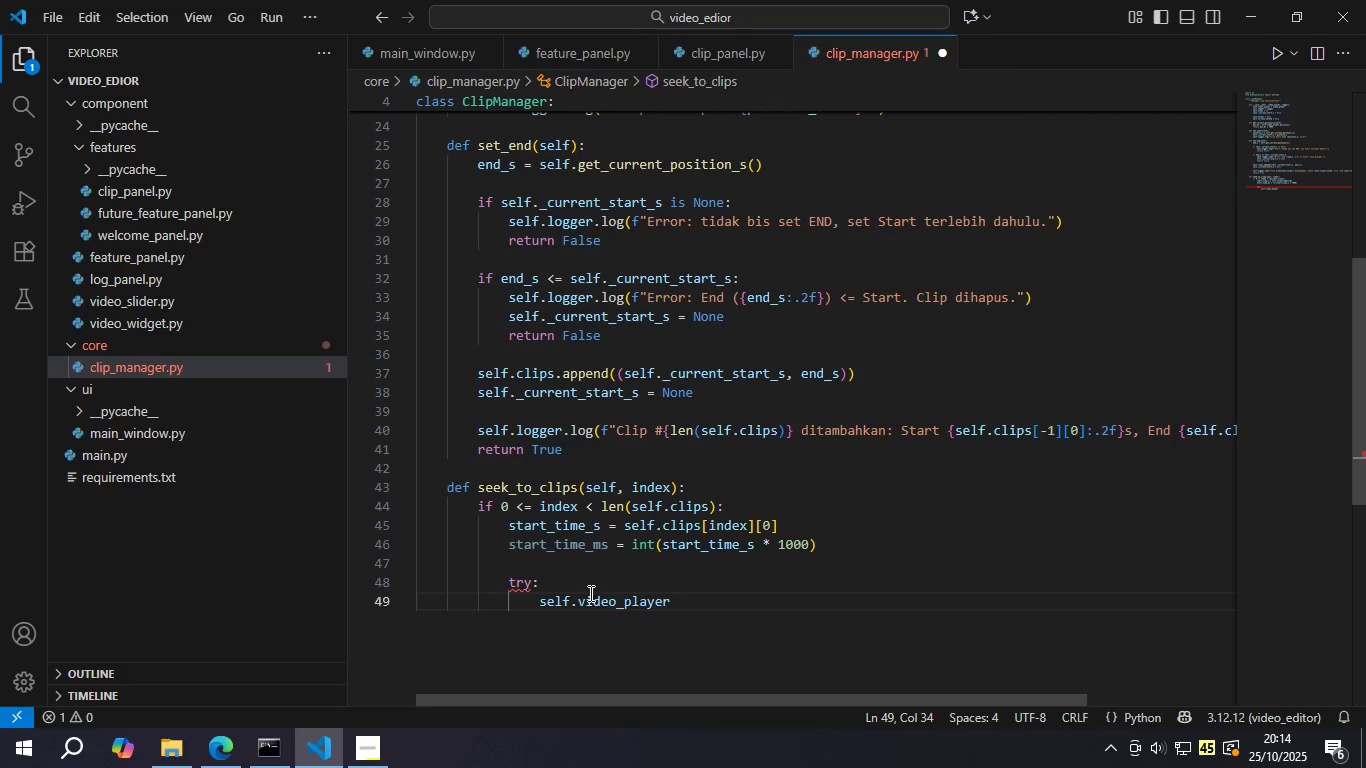 
type(.setPosito)
key(Backspace)
type(ion)
 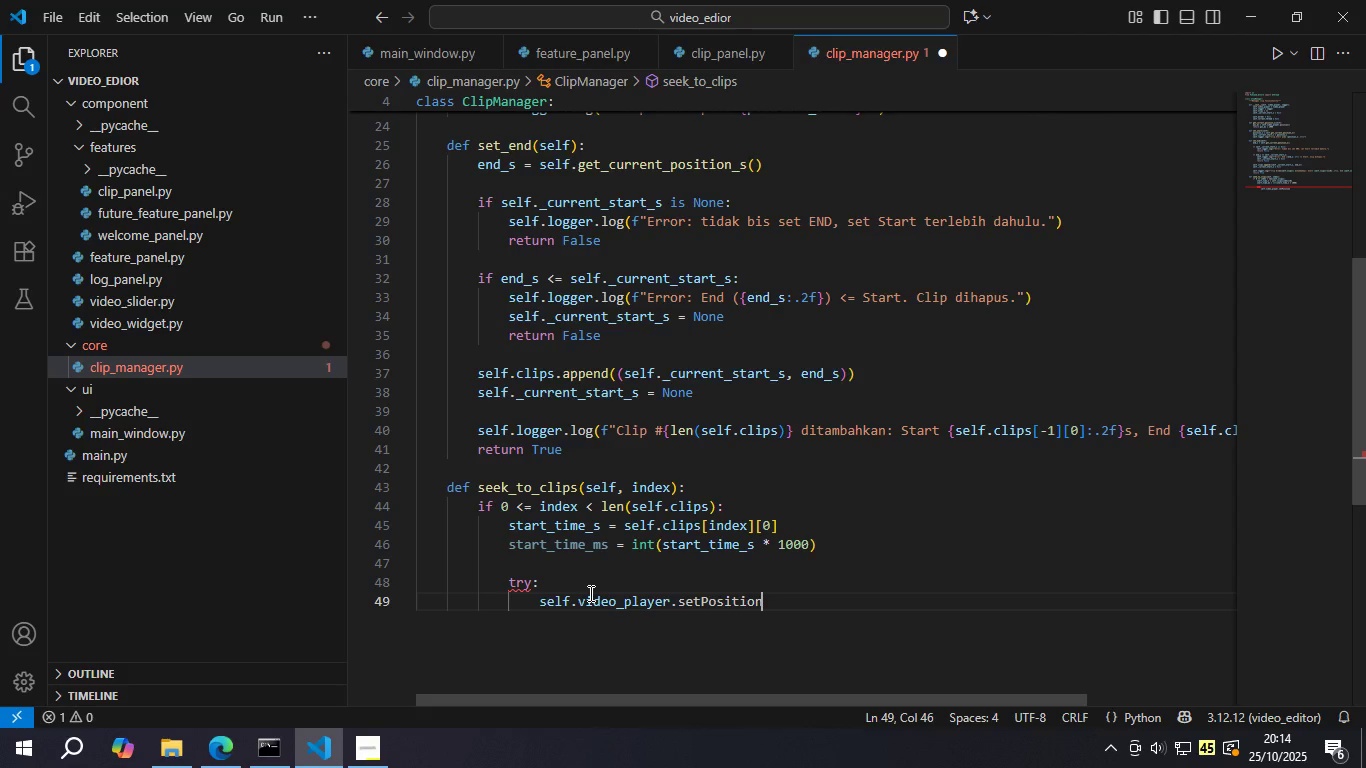 
type((start)
 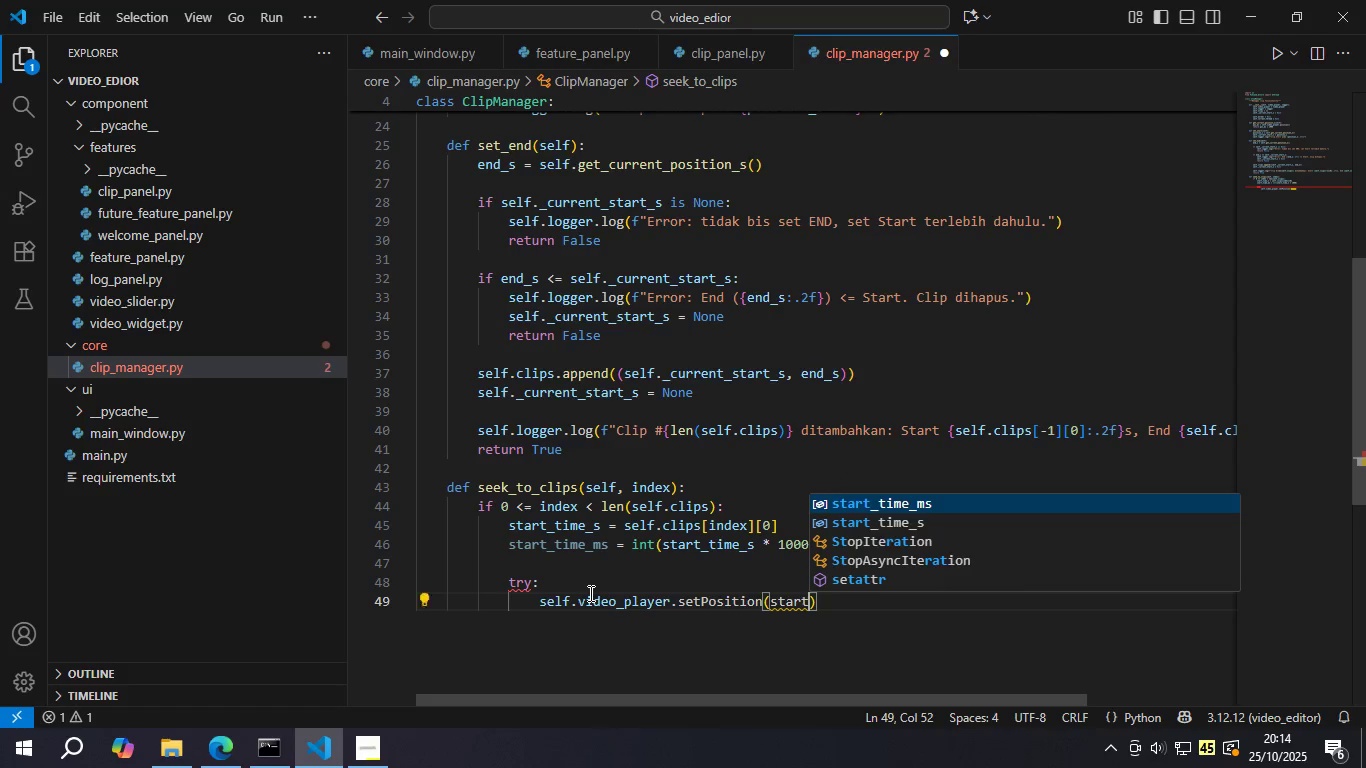 
key(Enter)
 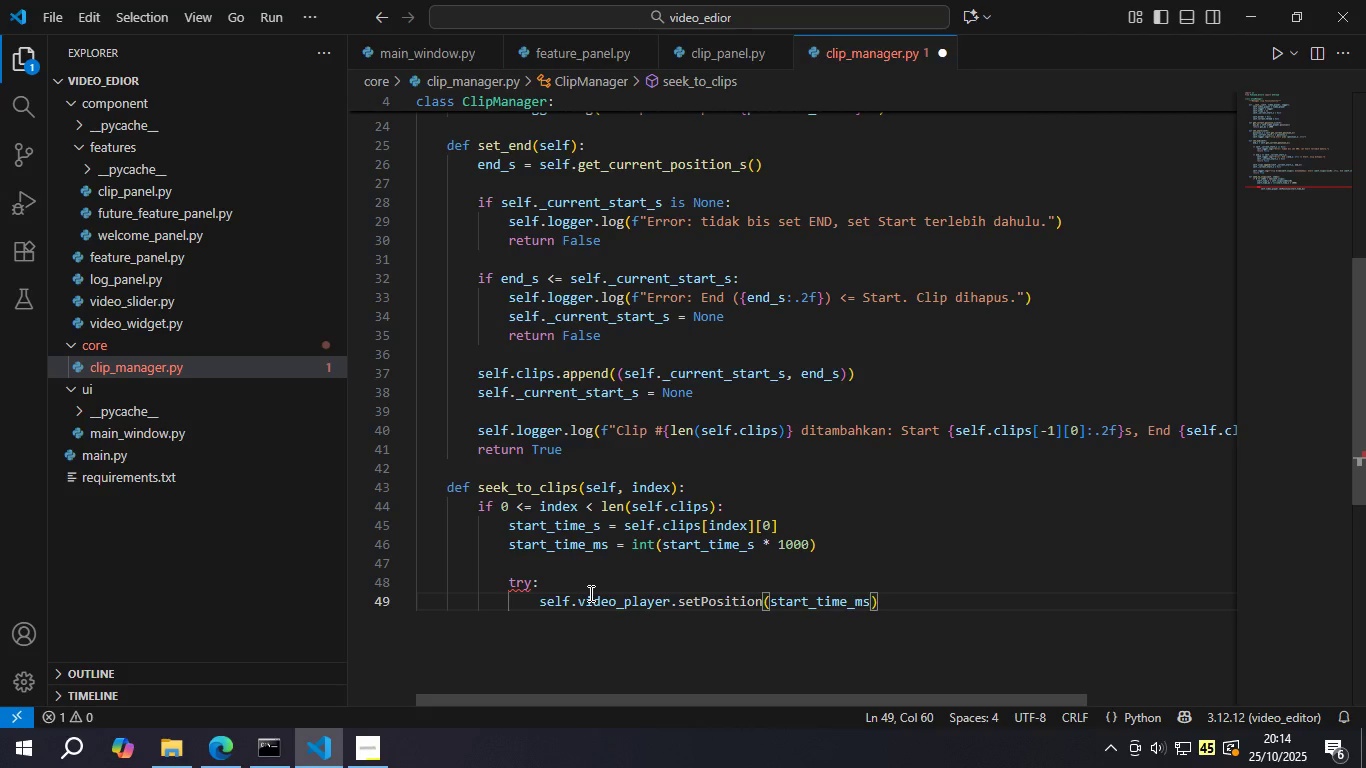 
key(Control+S)
 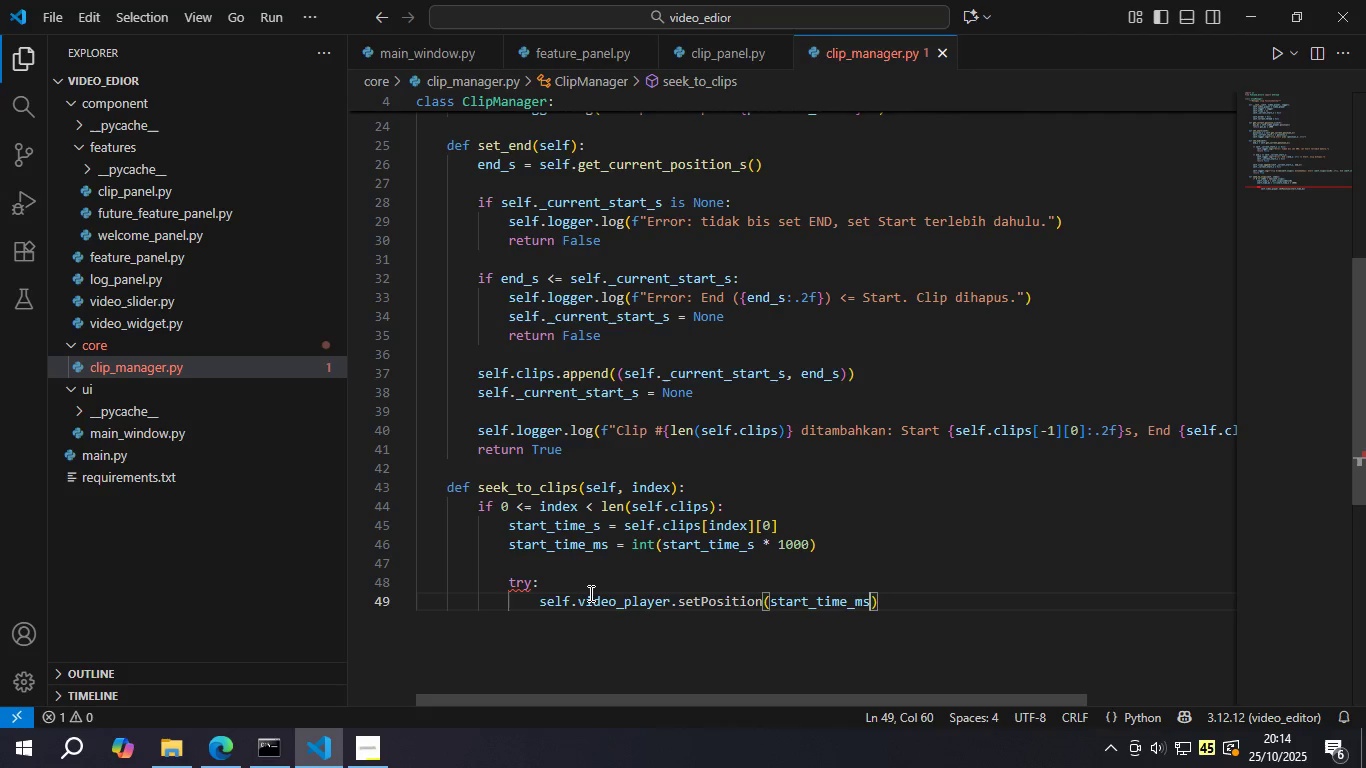 
key(ArrowRight)
 